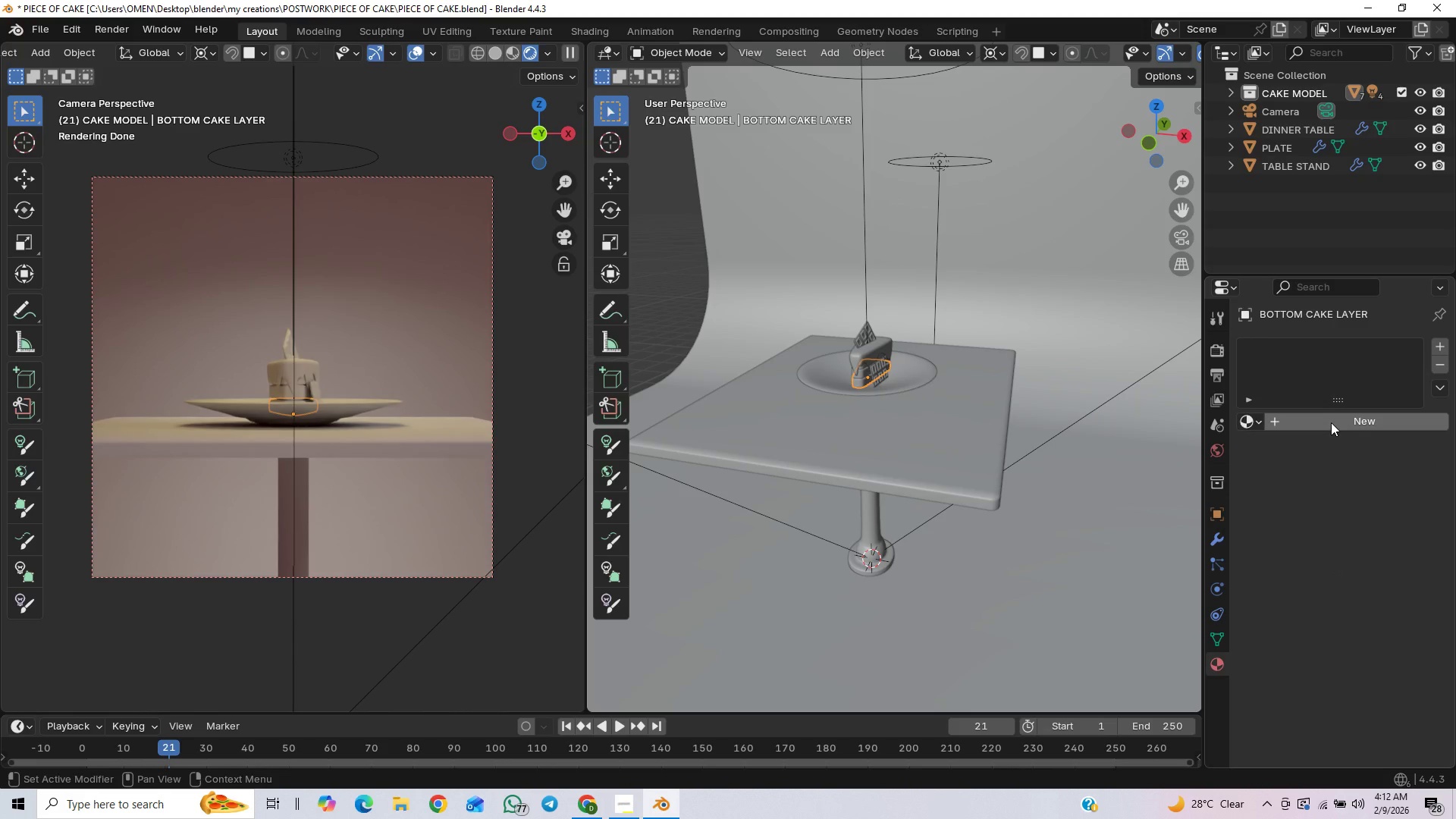 
left_click([1331, 422])
 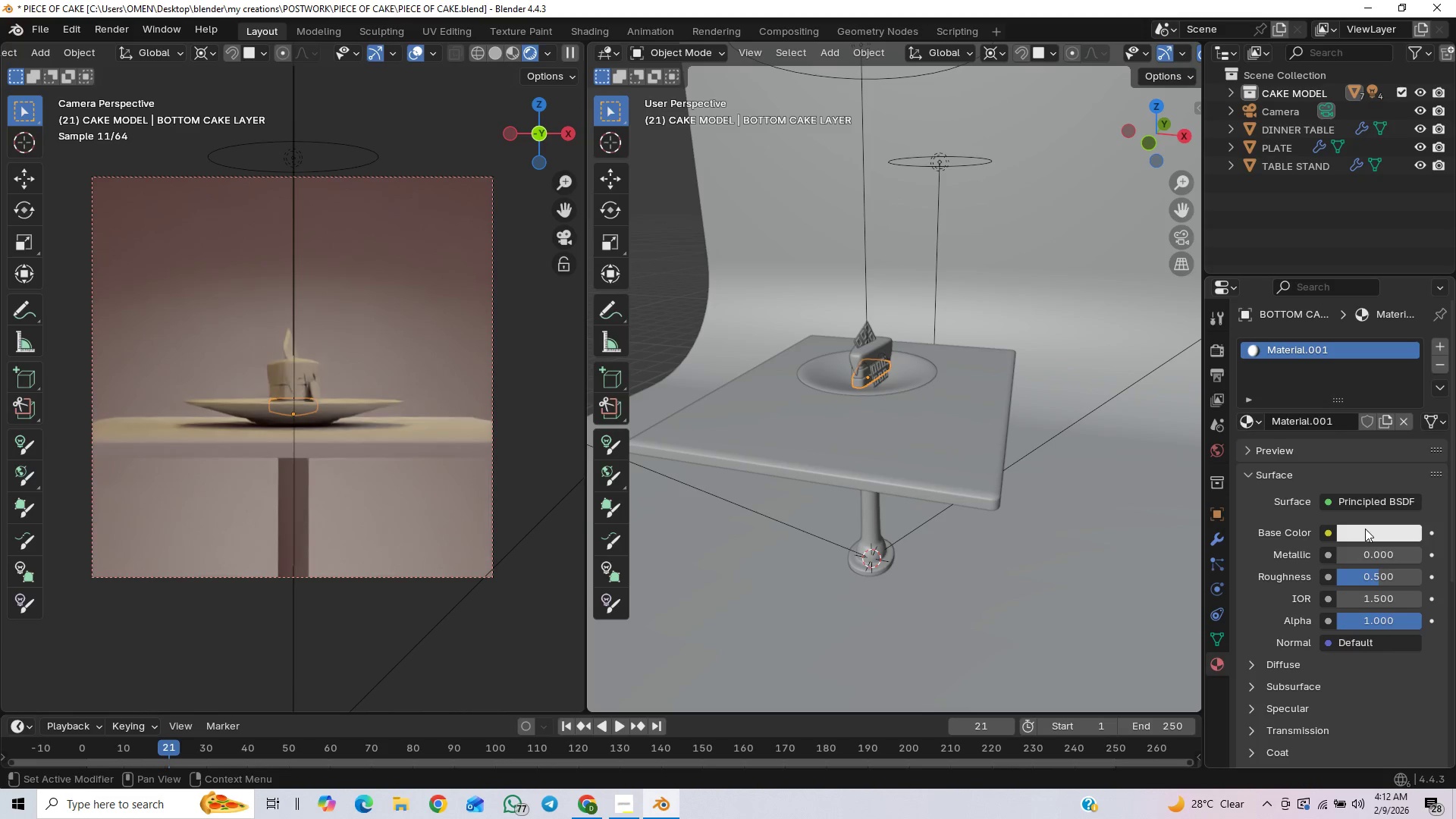 
left_click([1364, 534])
 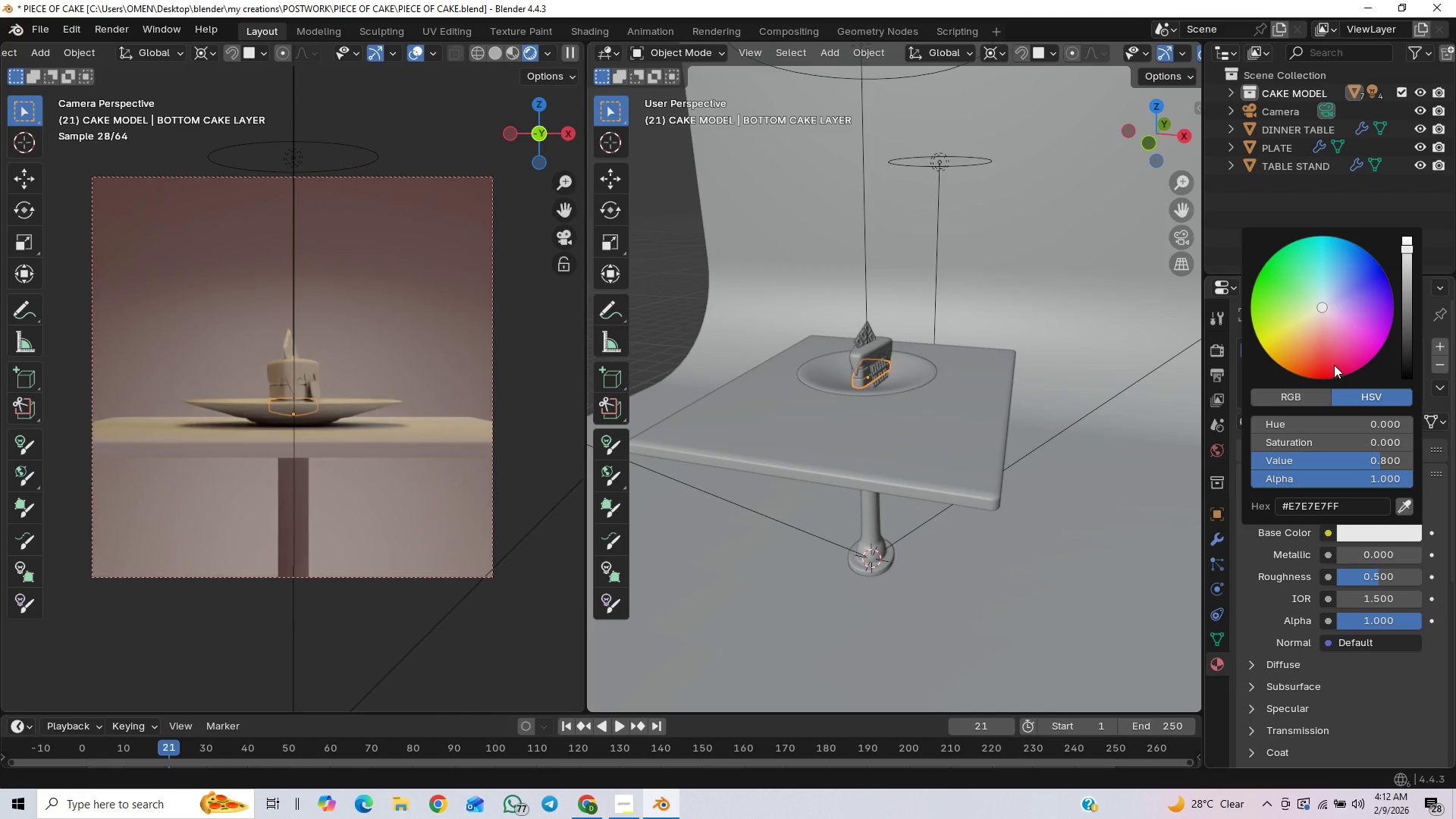 
left_click_drag(start_coordinate=[1323, 351], to_coordinate=[1316, 253])
 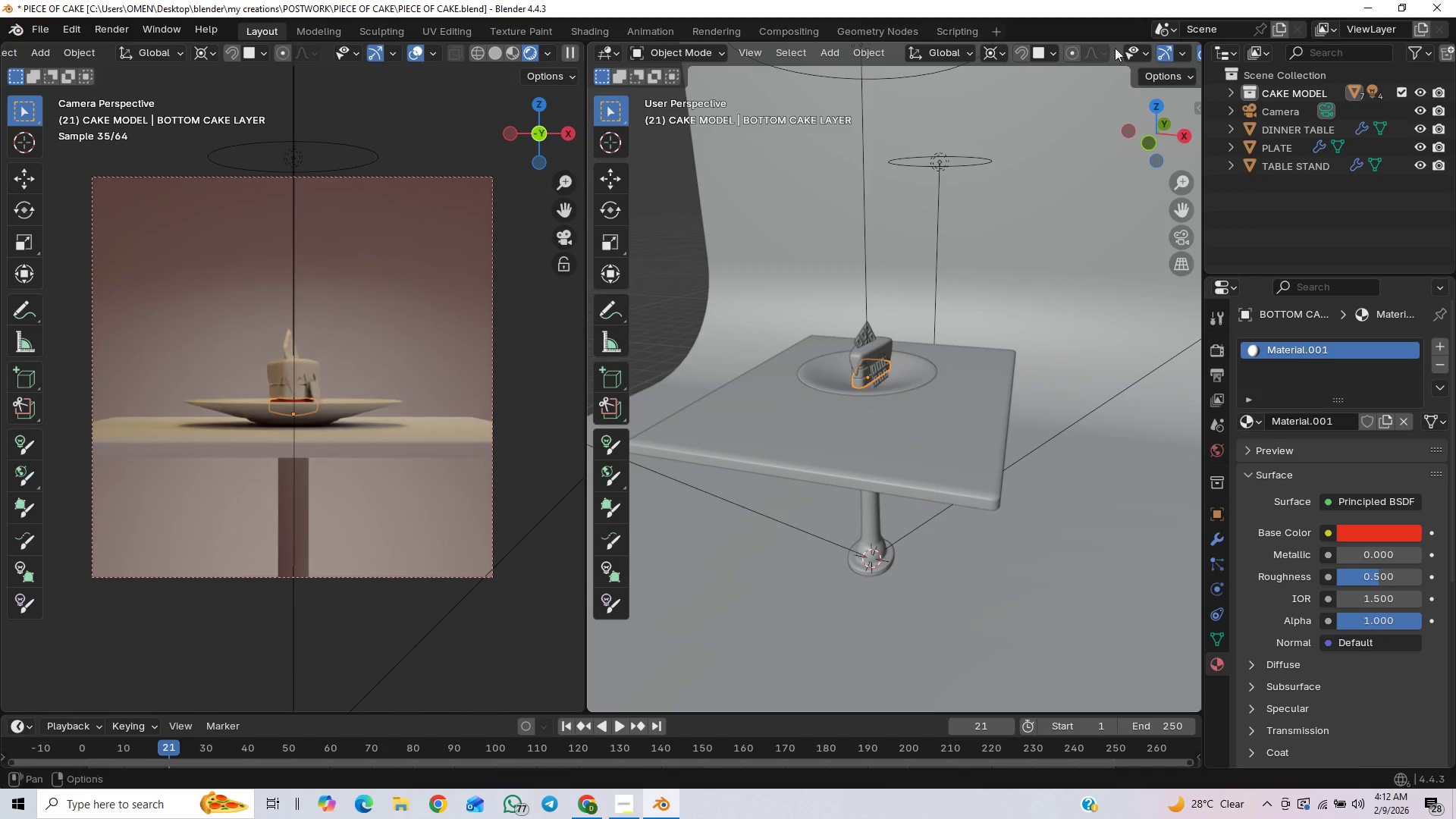 
scroll: coordinate [1115, 34], scroll_direction: down, amount: 1.0
 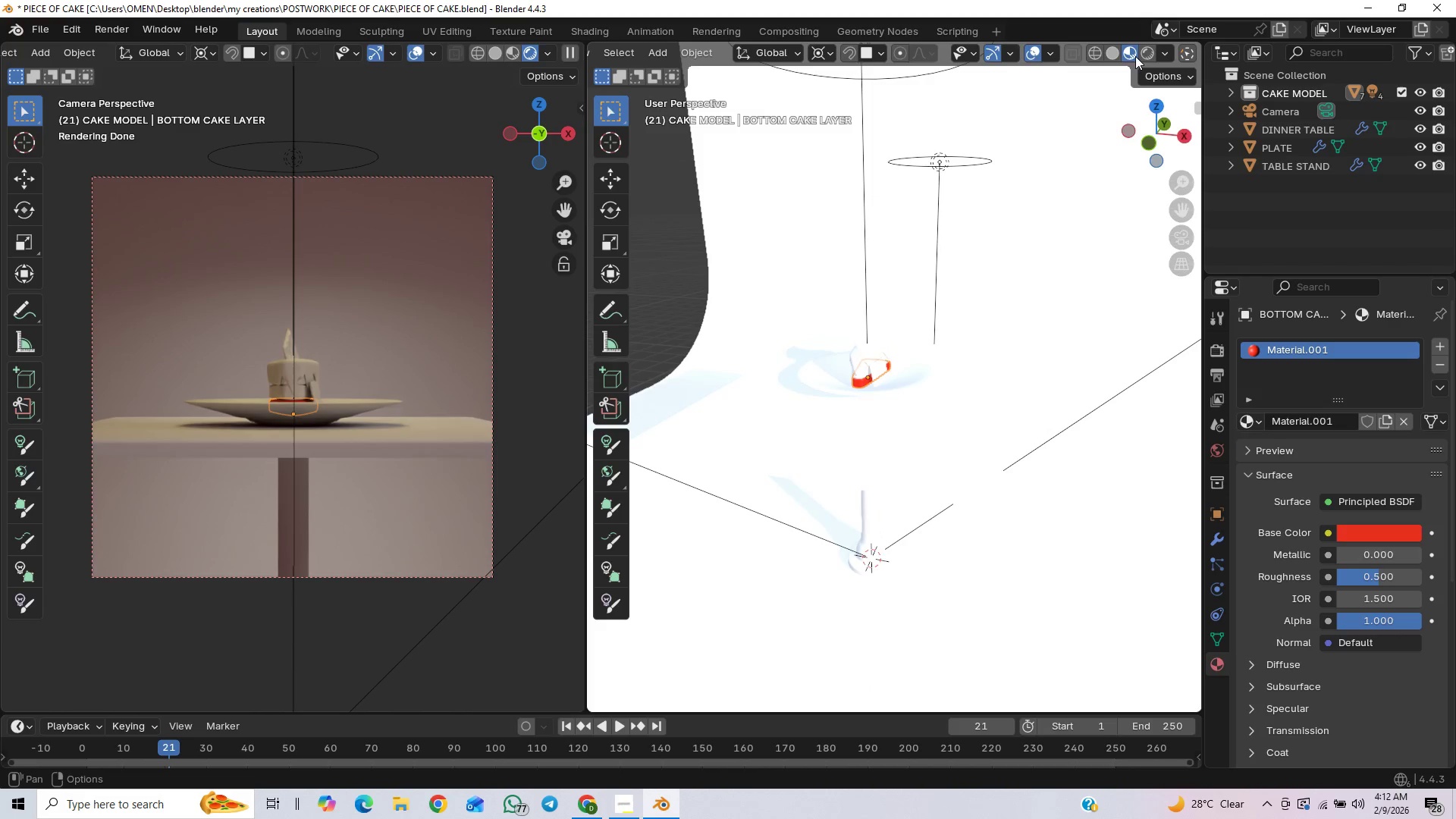 
scroll: coordinate [1012, 406], scroll_direction: up, amount: 3.0
 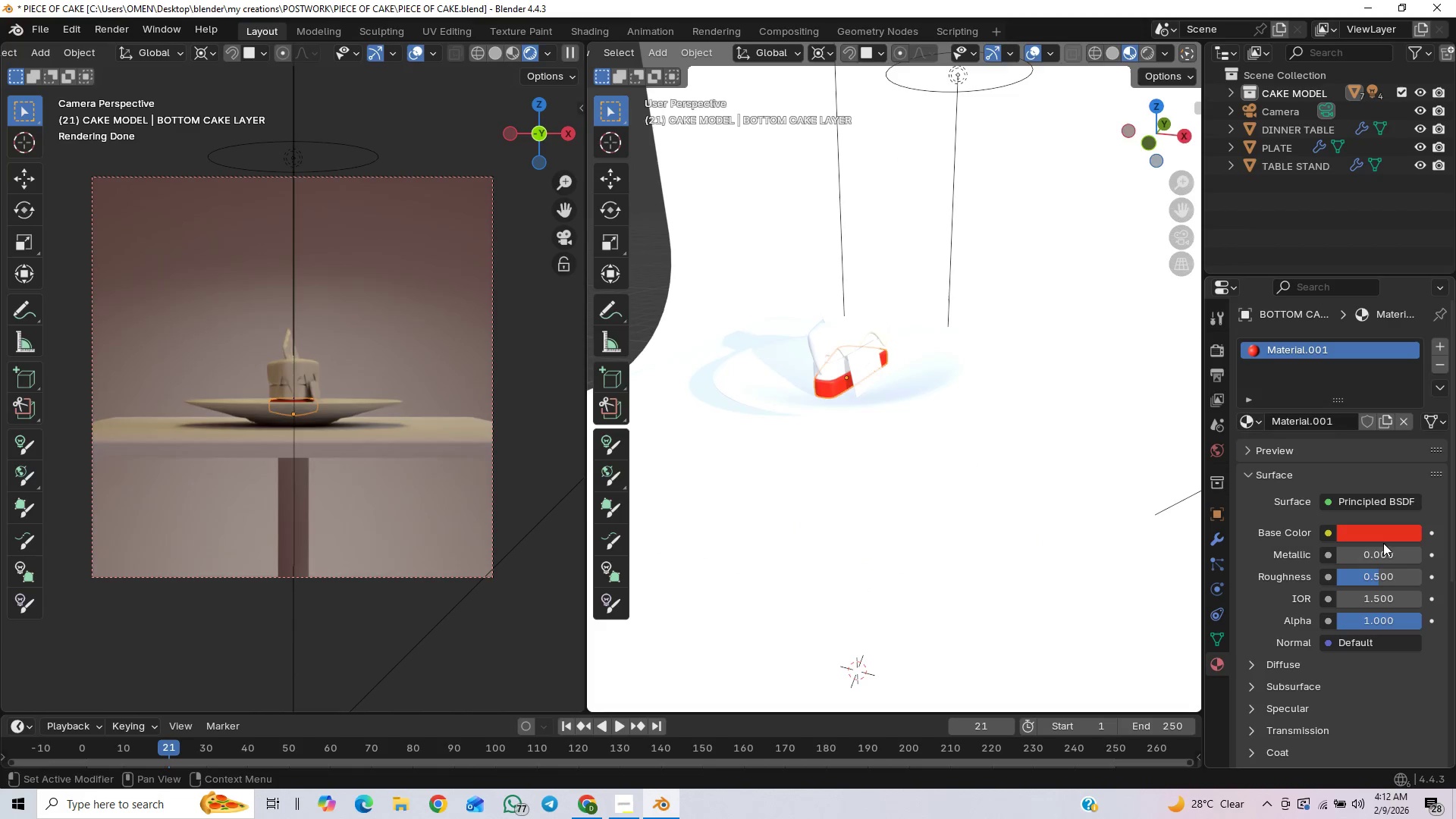 
wait(8.88)
 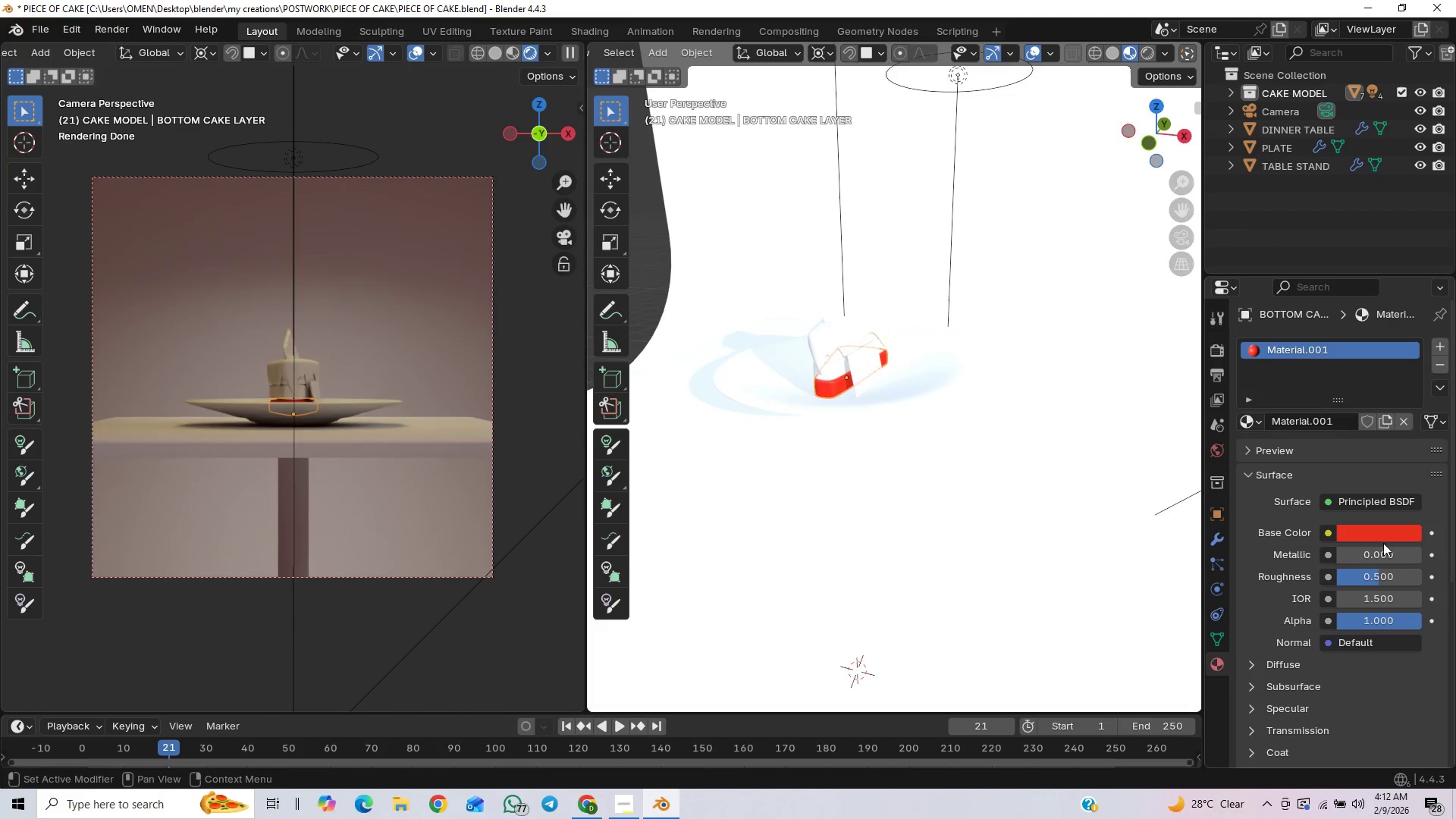 
left_click([509, 59])
 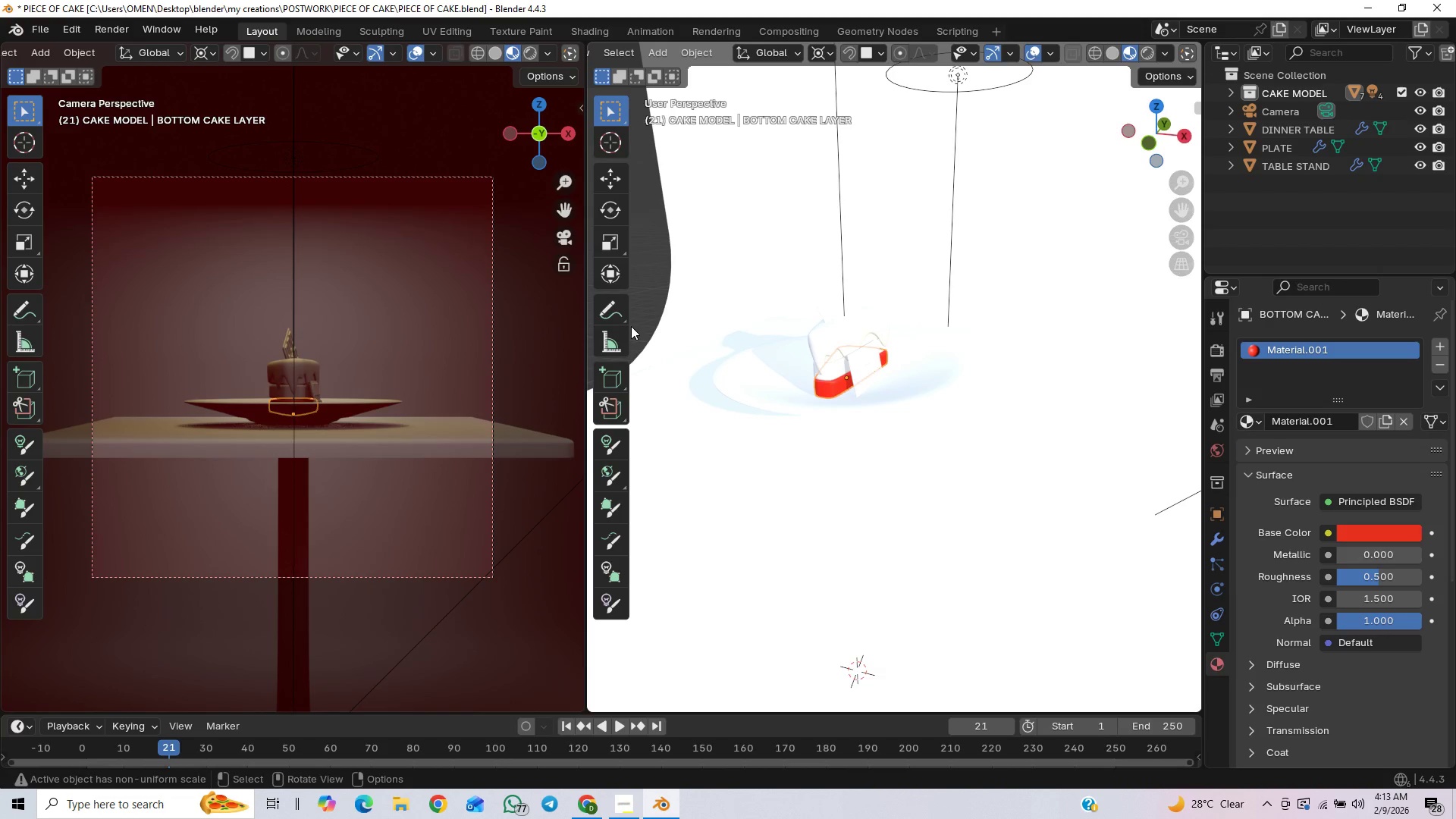 
scroll: coordinate [826, 309], scroll_direction: down, amount: 7.0
 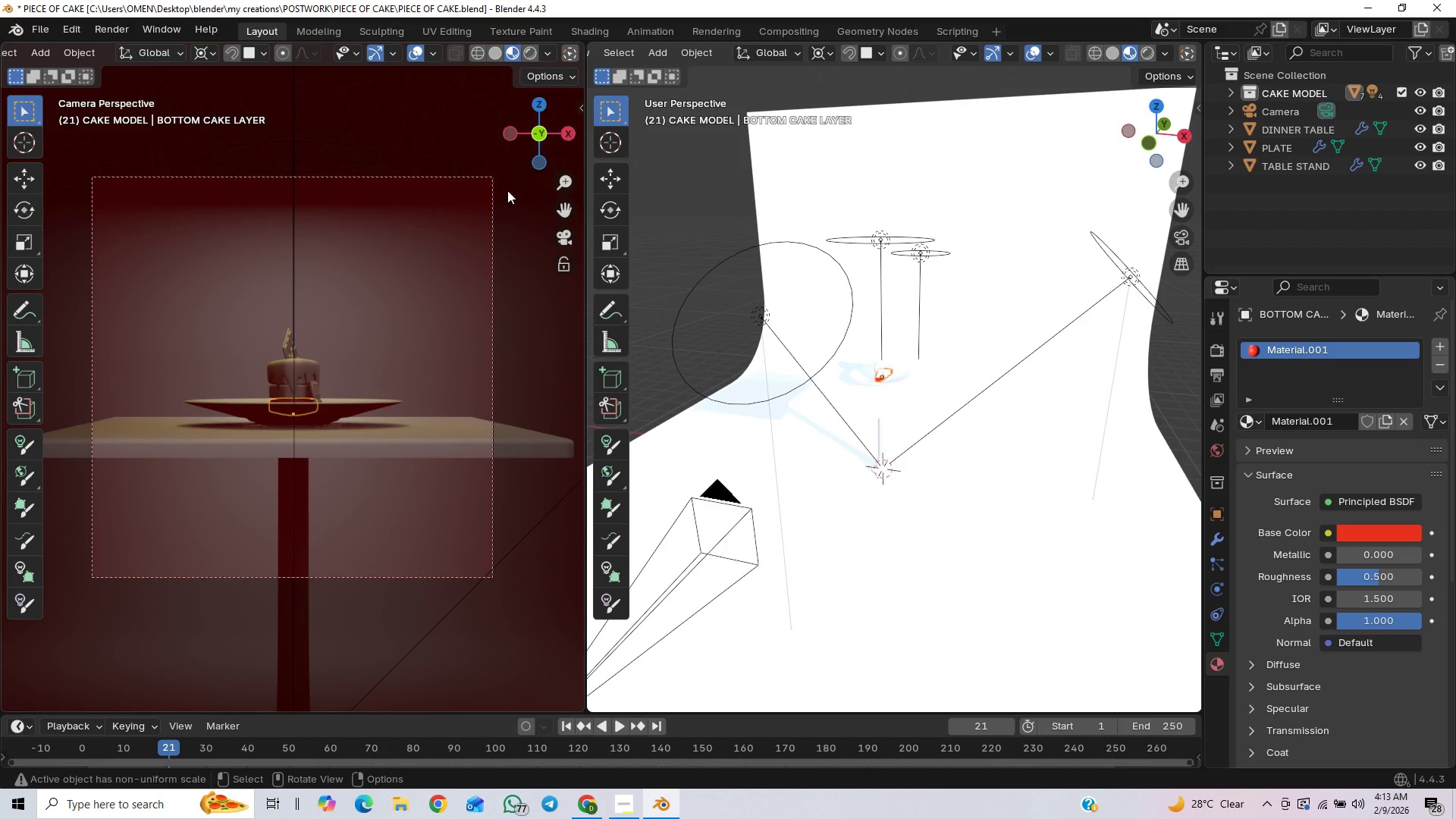 
left_click([533, 50])
 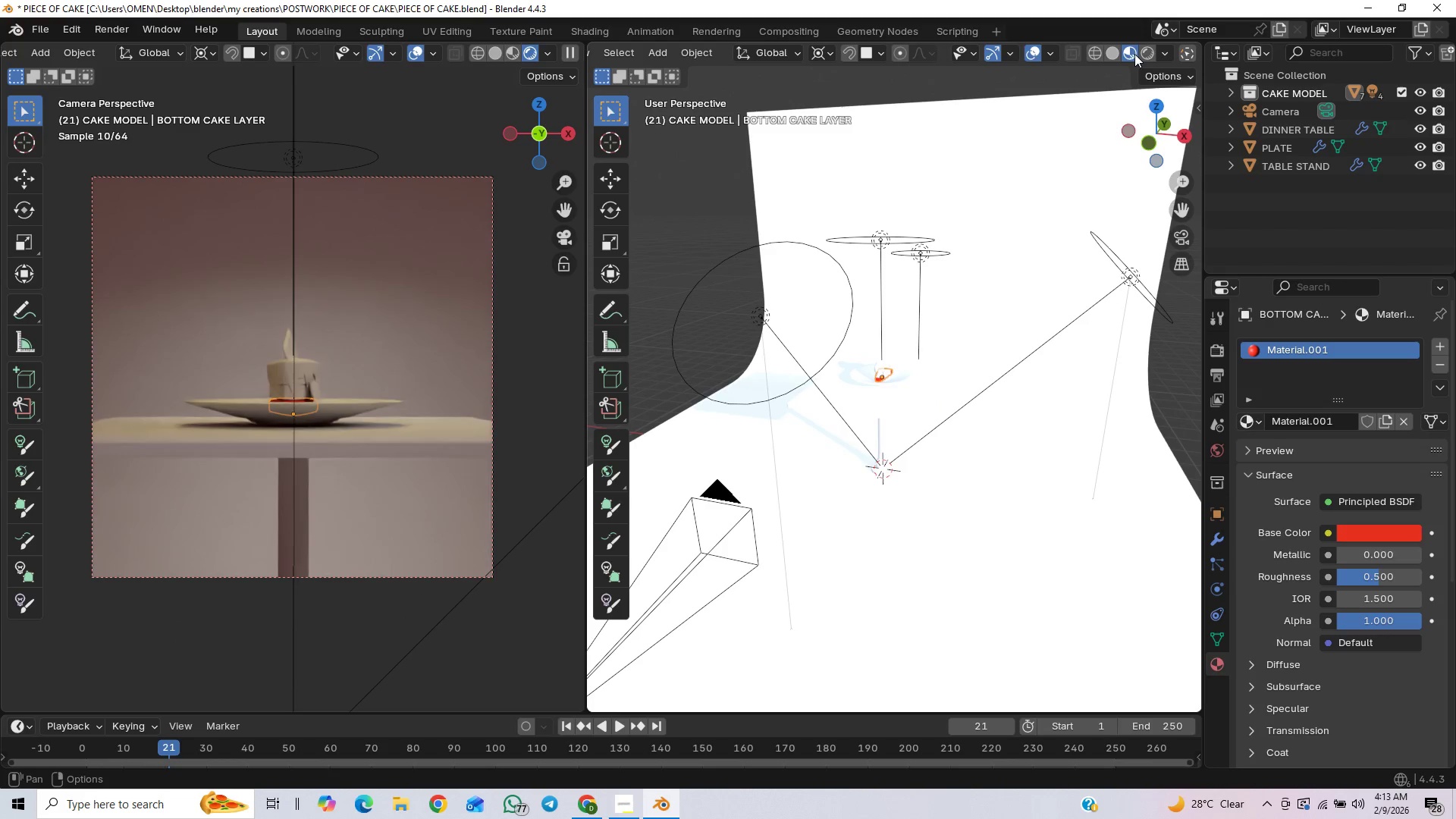 
left_click([1162, 52])
 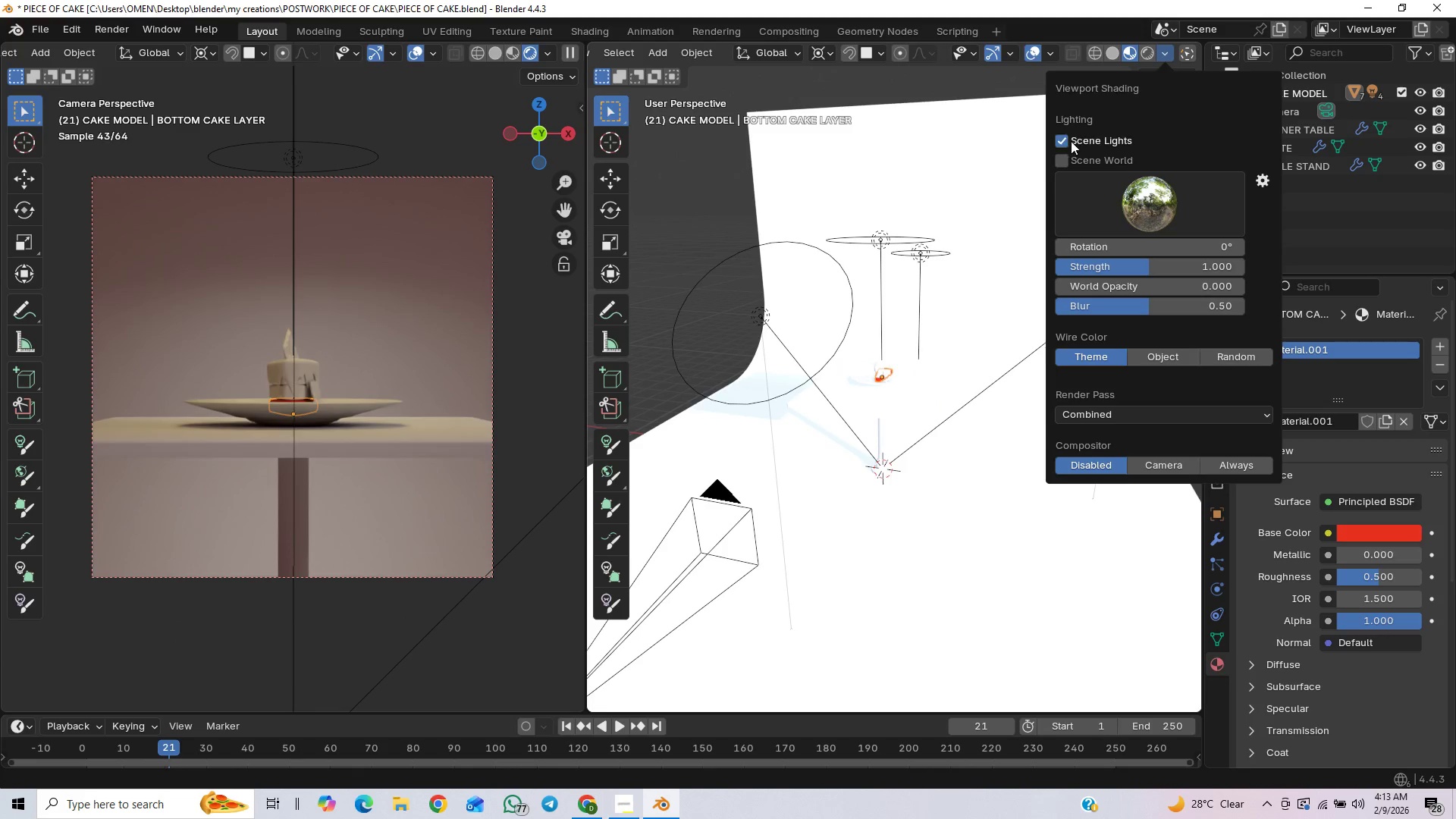 
double_click([1062, 152])
 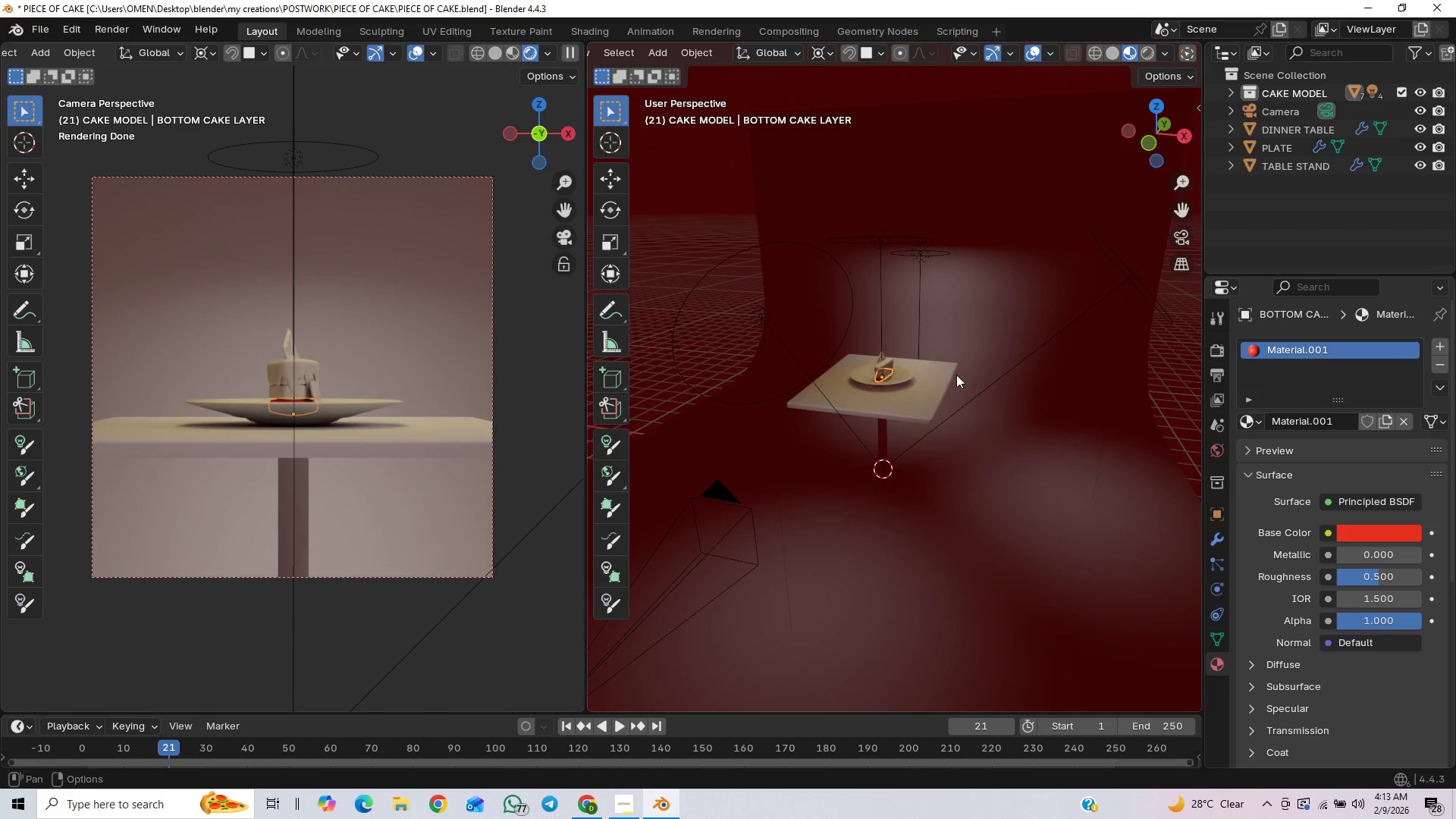 
scroll: coordinate [783, 424], scroll_direction: up, amount: 10.0
 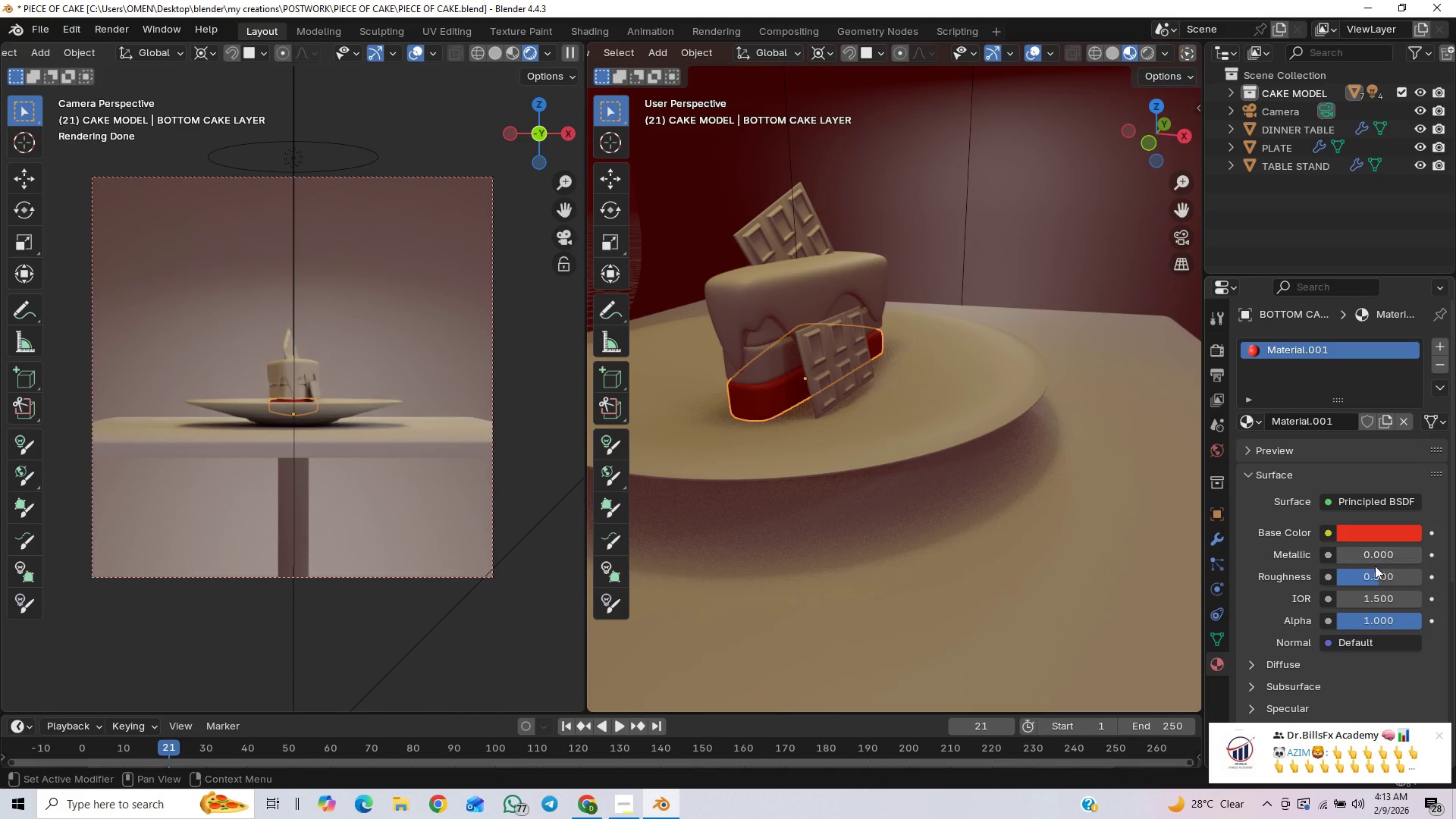 
left_click_drag(start_coordinate=[1370, 573], to_coordinate=[172, 604])
 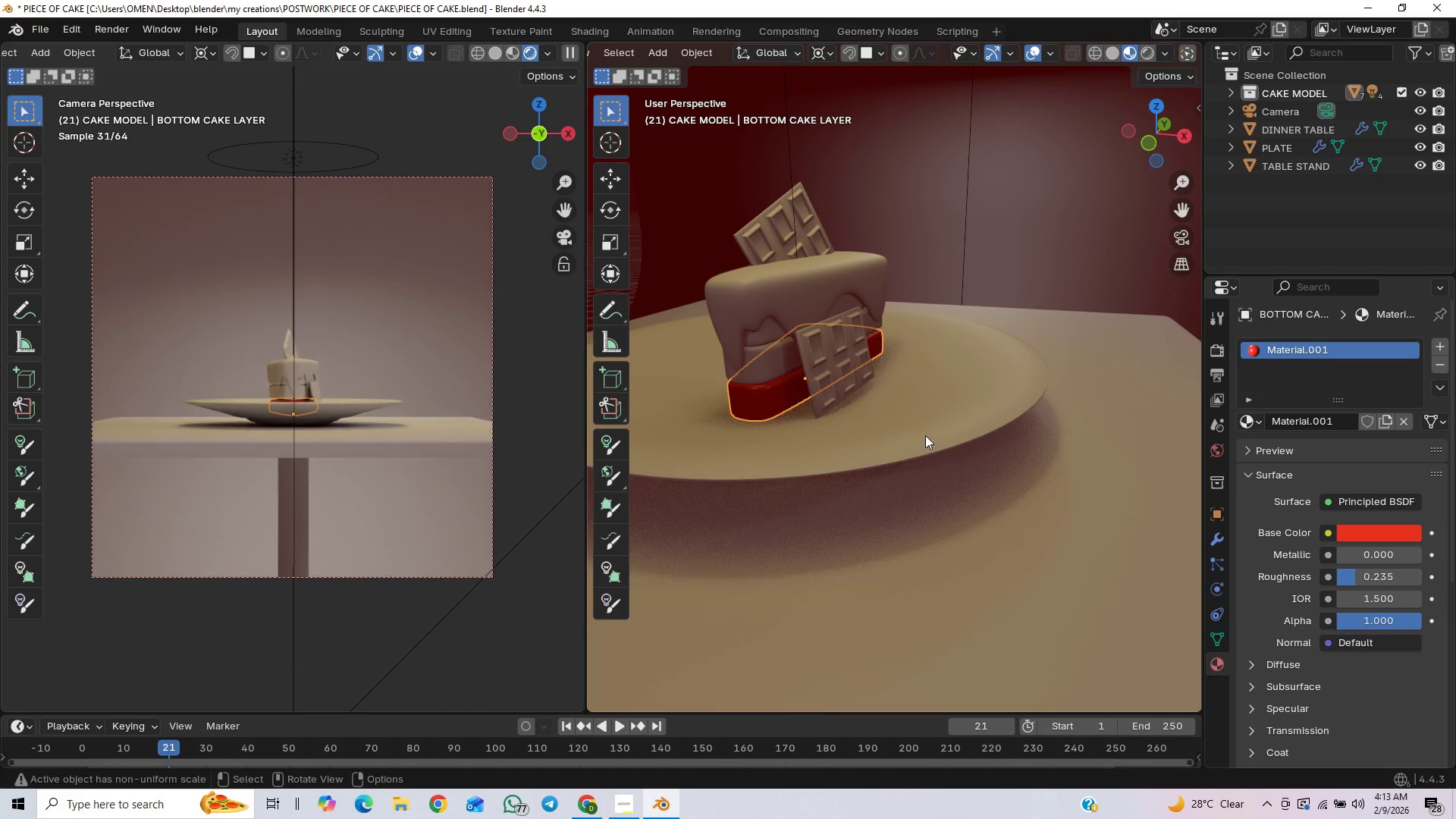 
left_click([775, 364])
 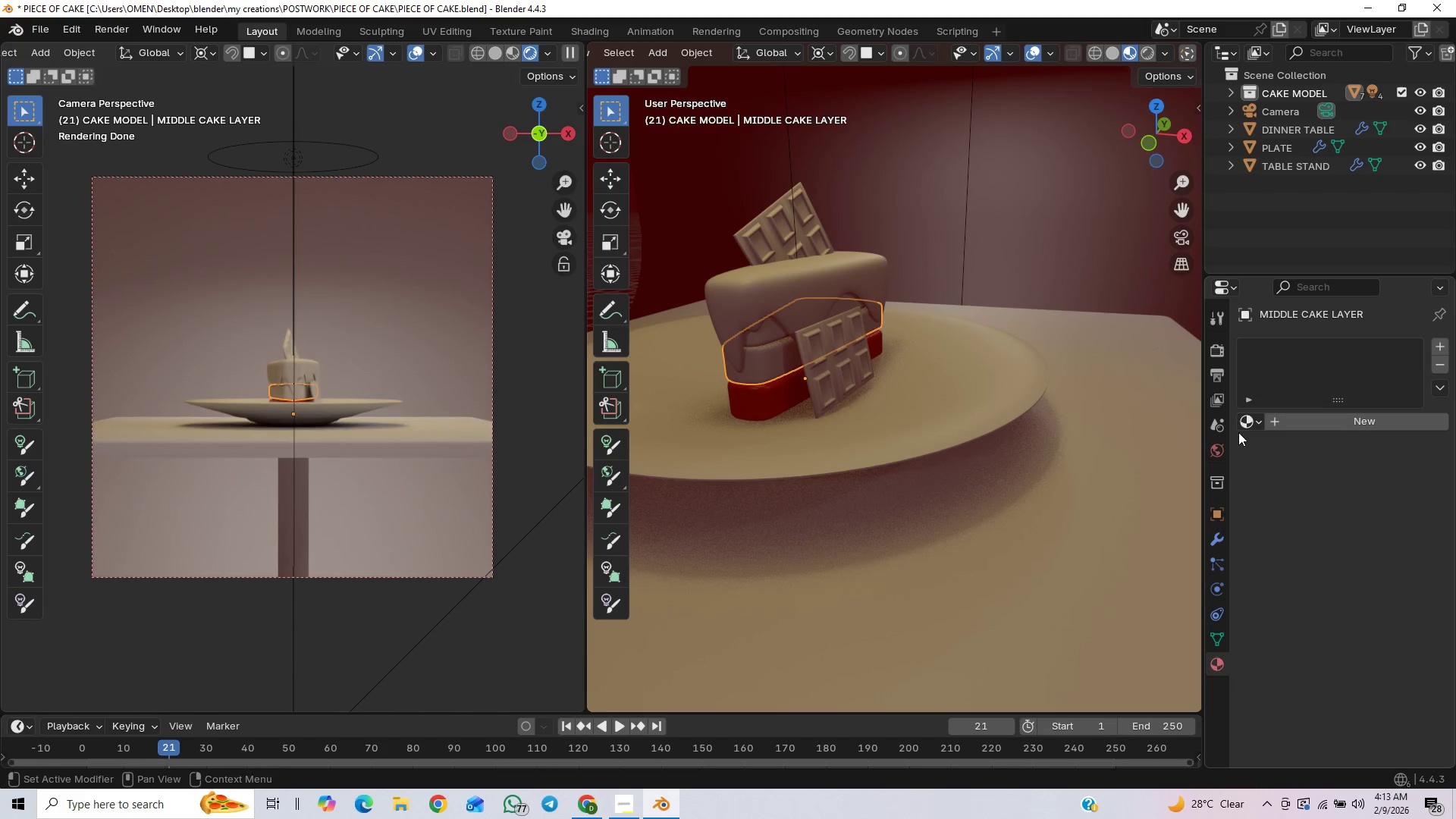 
left_click([1298, 422])
 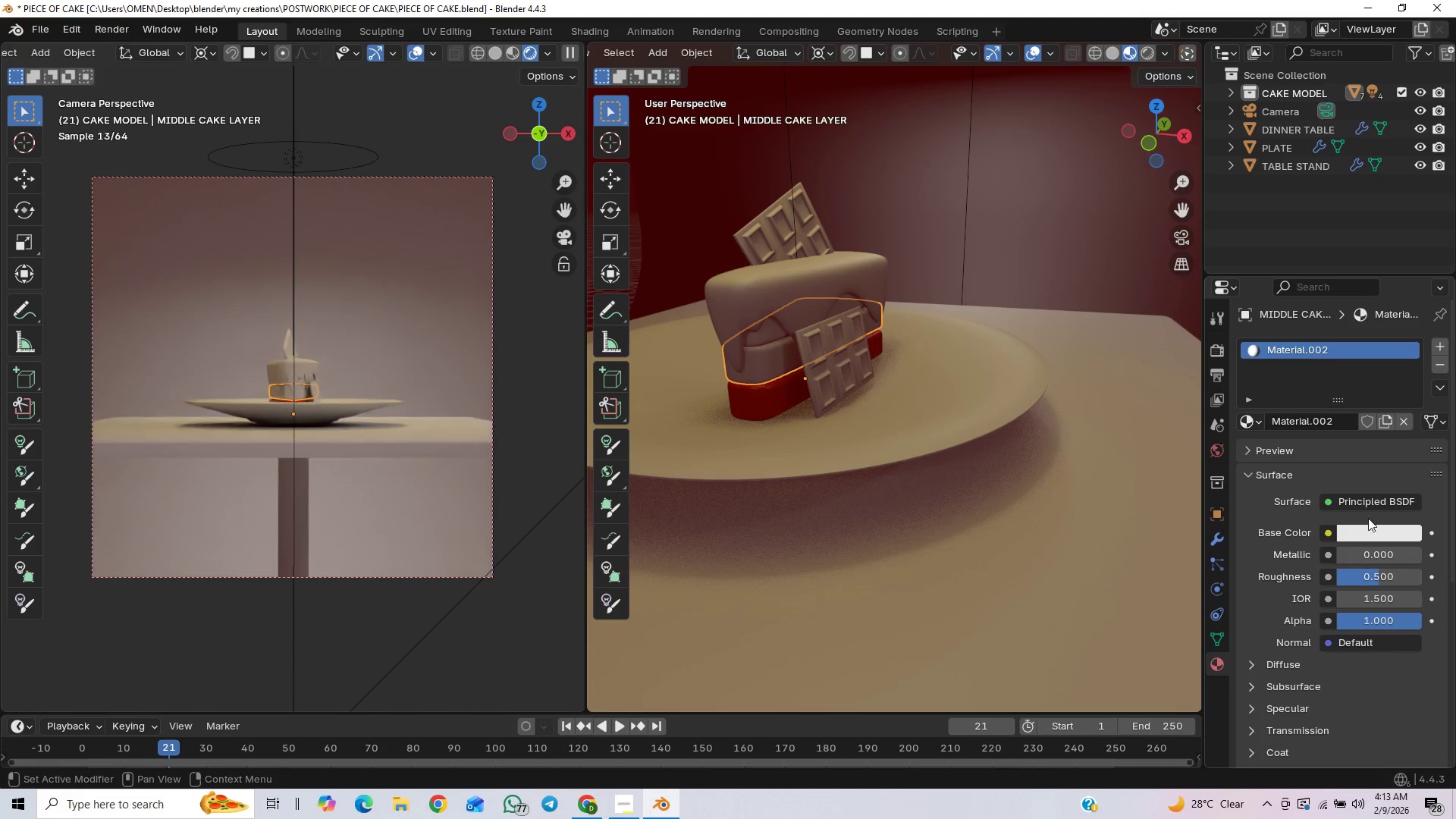 
left_click([1359, 528])
 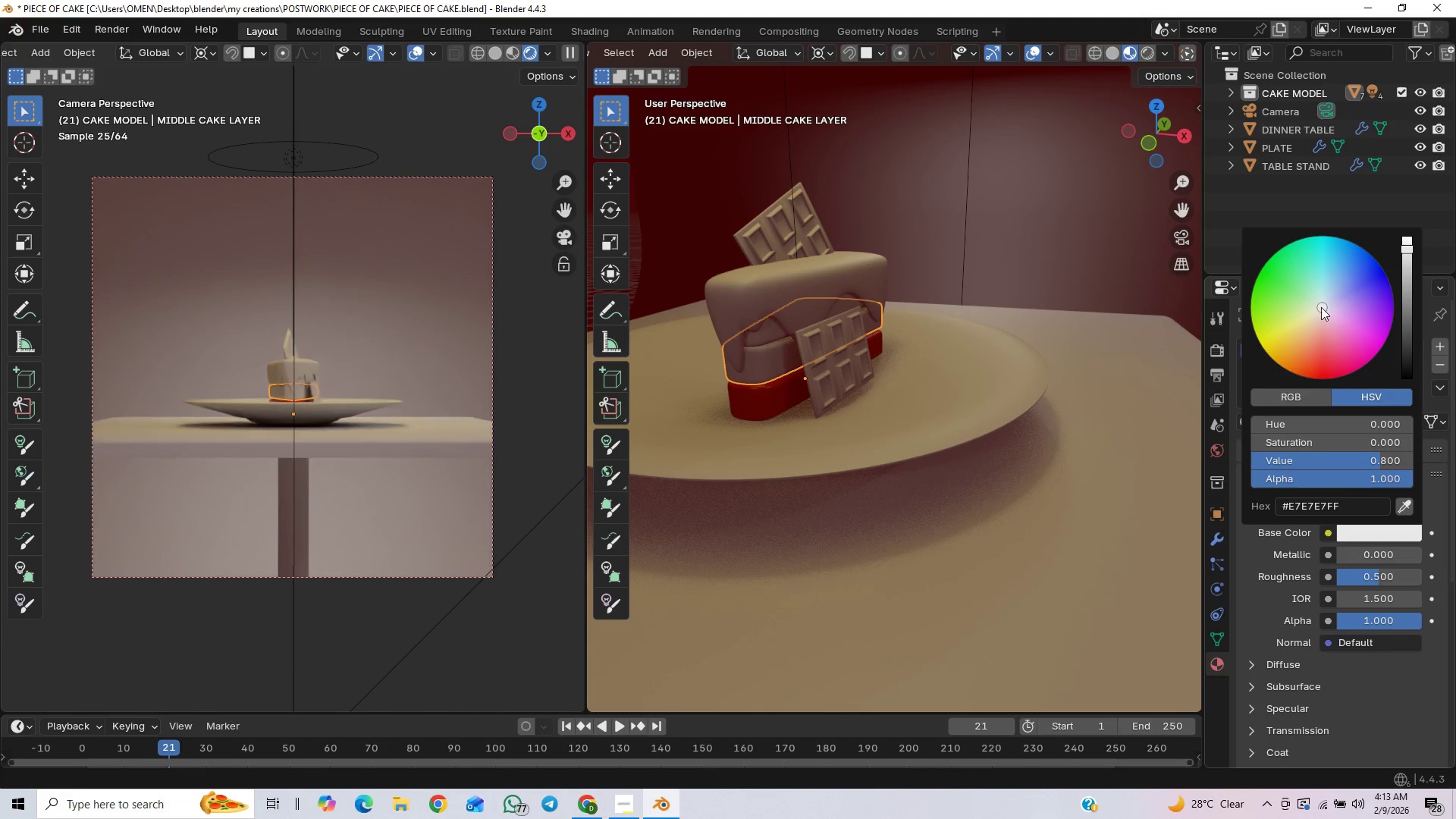 
left_click_drag(start_coordinate=[1311, 301], to_coordinate=[1313, 315])
 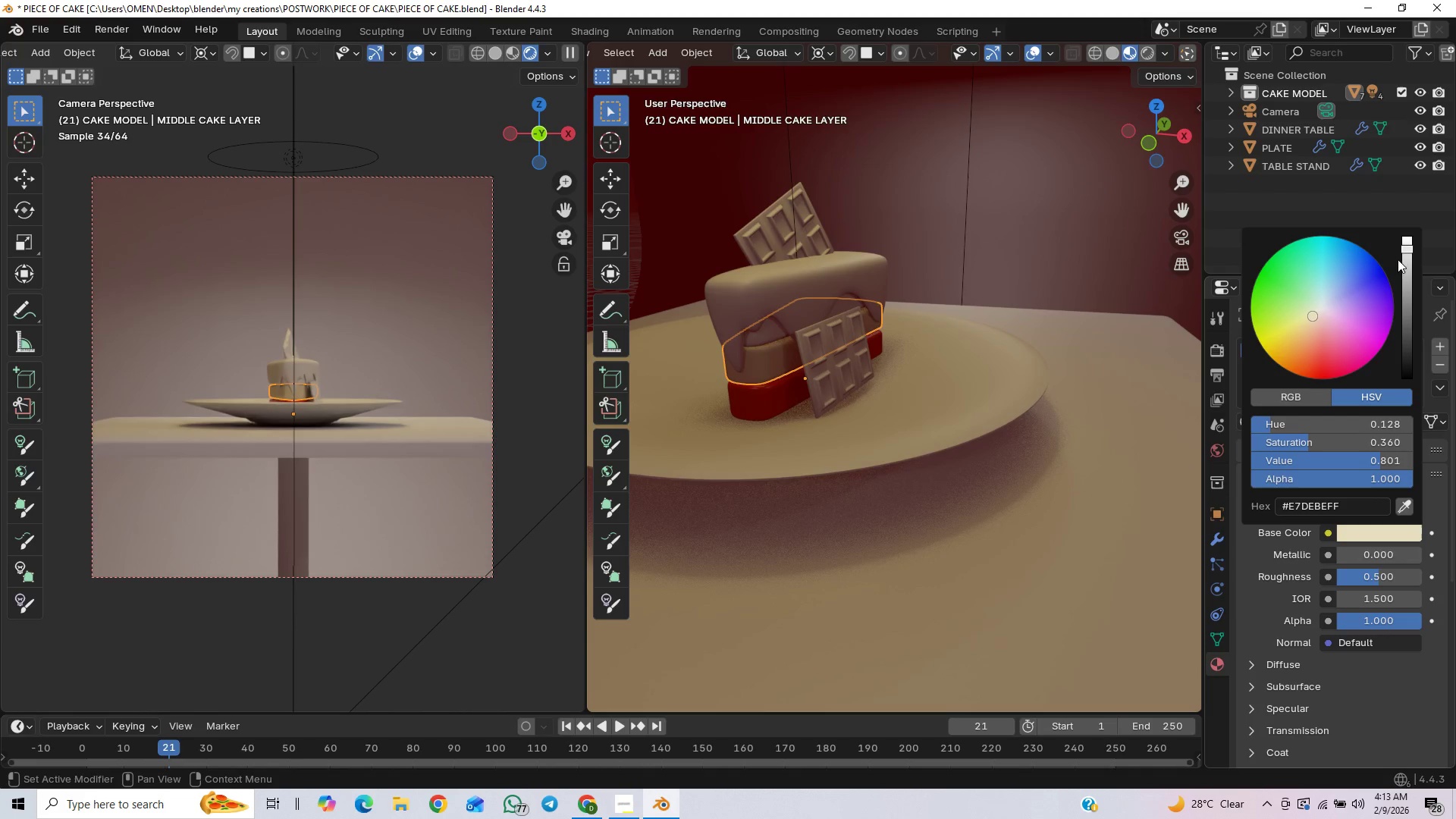 
left_click_drag(start_coordinate=[1407, 249], to_coordinate=[1406, 242])
 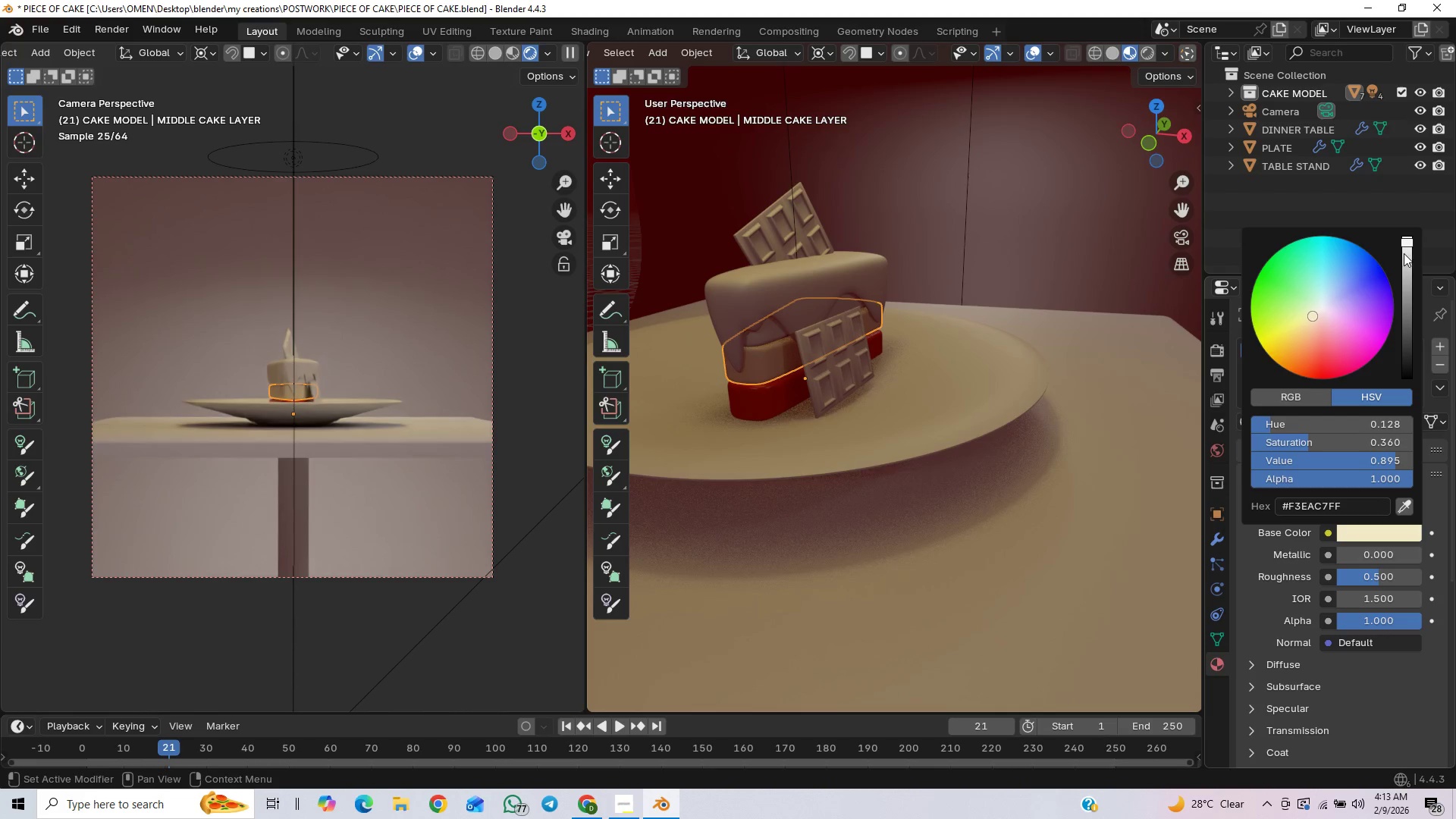 
left_click_drag(start_coordinate=[1406, 241], to_coordinate=[1404, 365])
 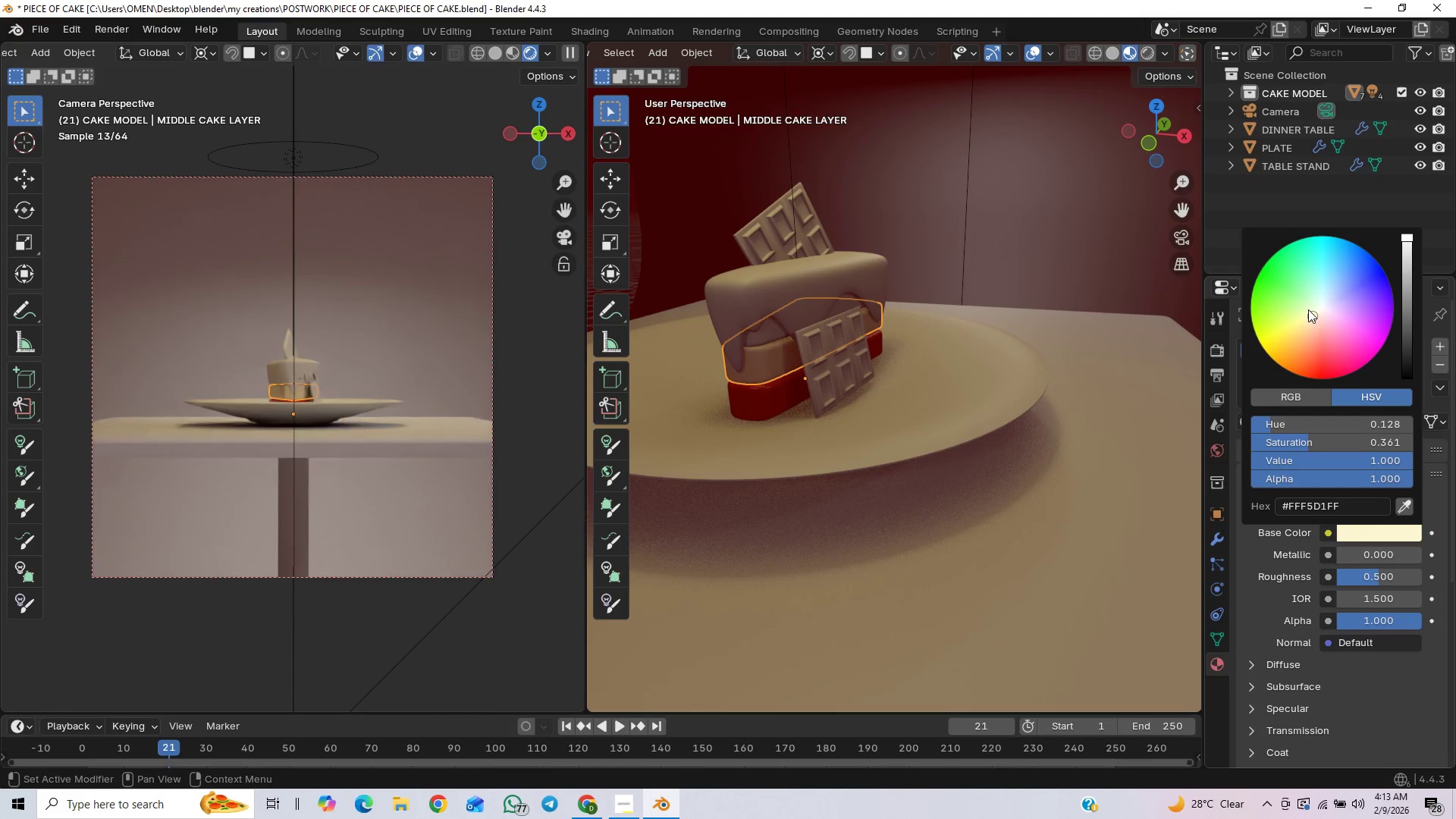 
left_click_drag(start_coordinate=[1312, 314], to_coordinate=[1305, 313])
 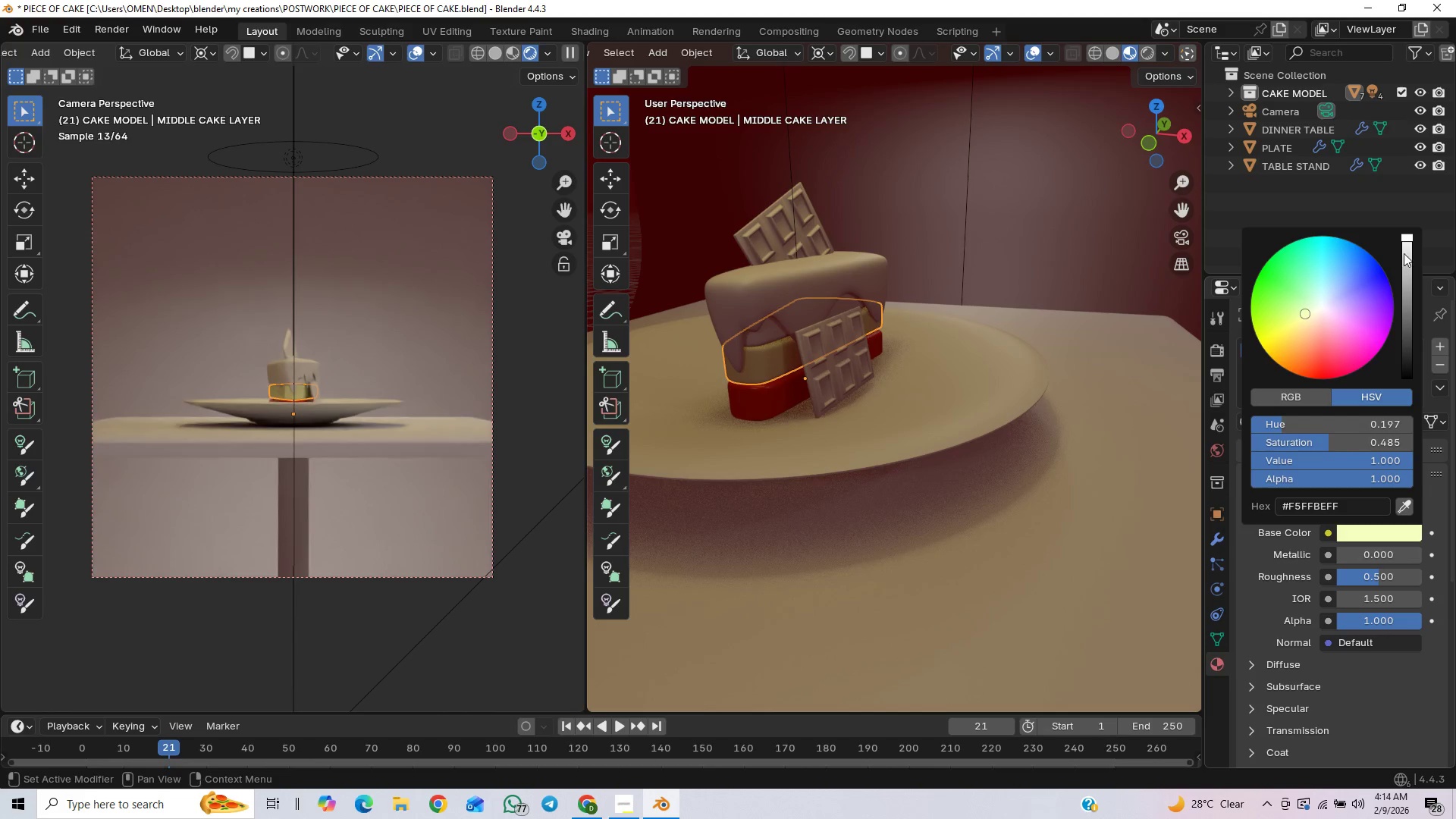 
left_click_drag(start_coordinate=[1404, 254], to_coordinate=[1410, 267])
 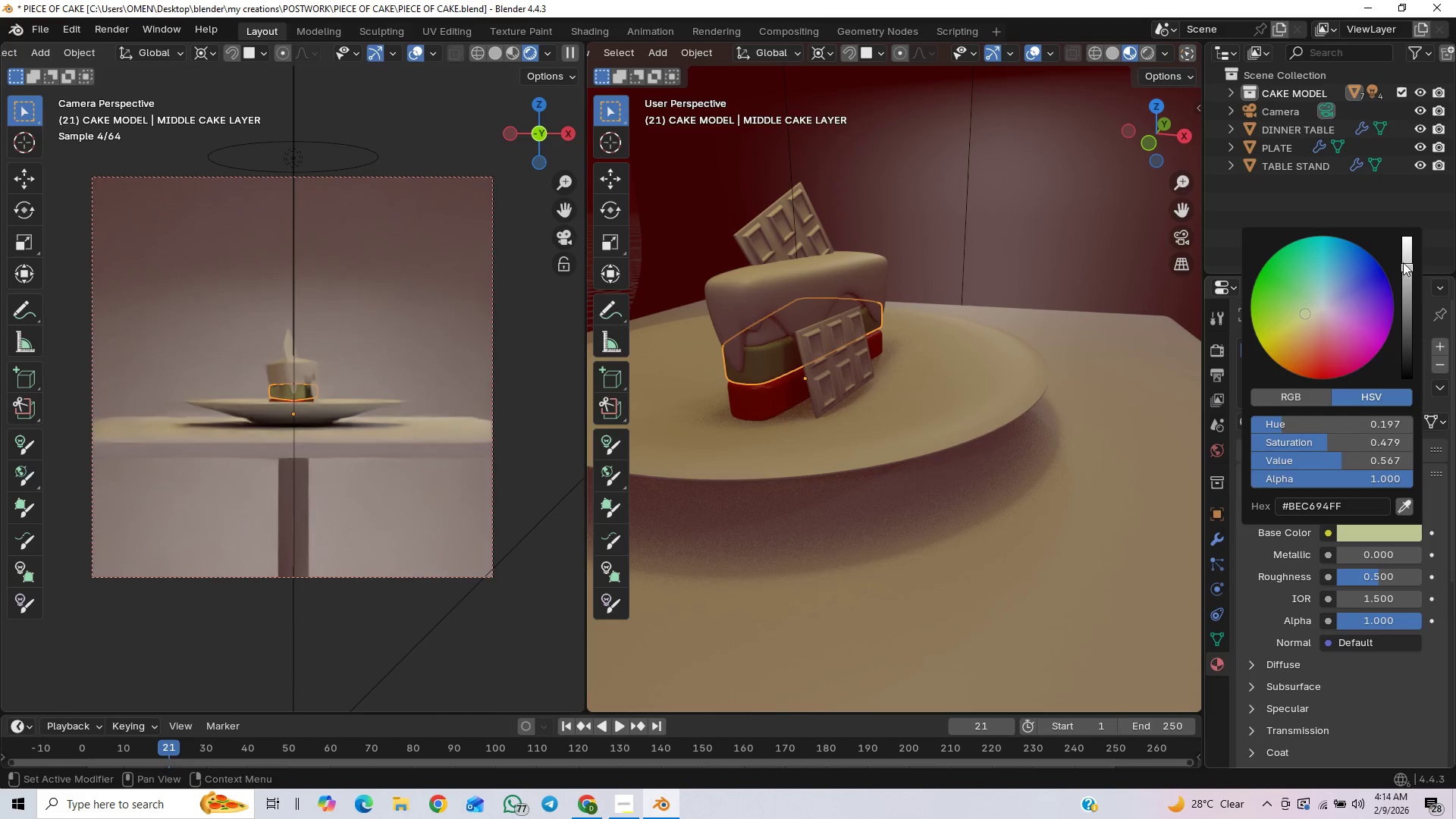 
left_click_drag(start_coordinate=[1403, 262], to_coordinate=[1404, 359])
 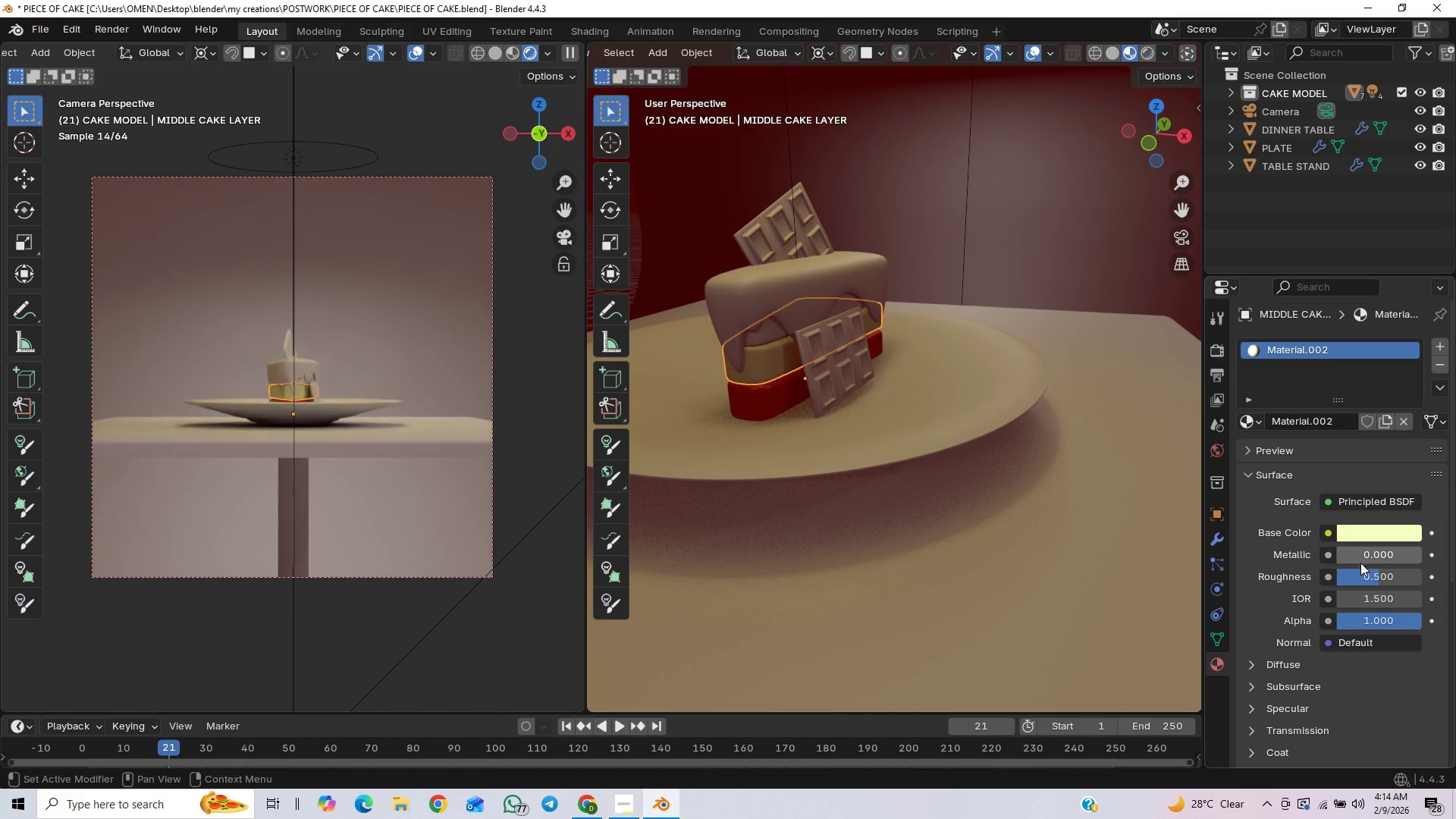 
left_click_drag(start_coordinate=[1377, 578], to_coordinate=[184, 586])
 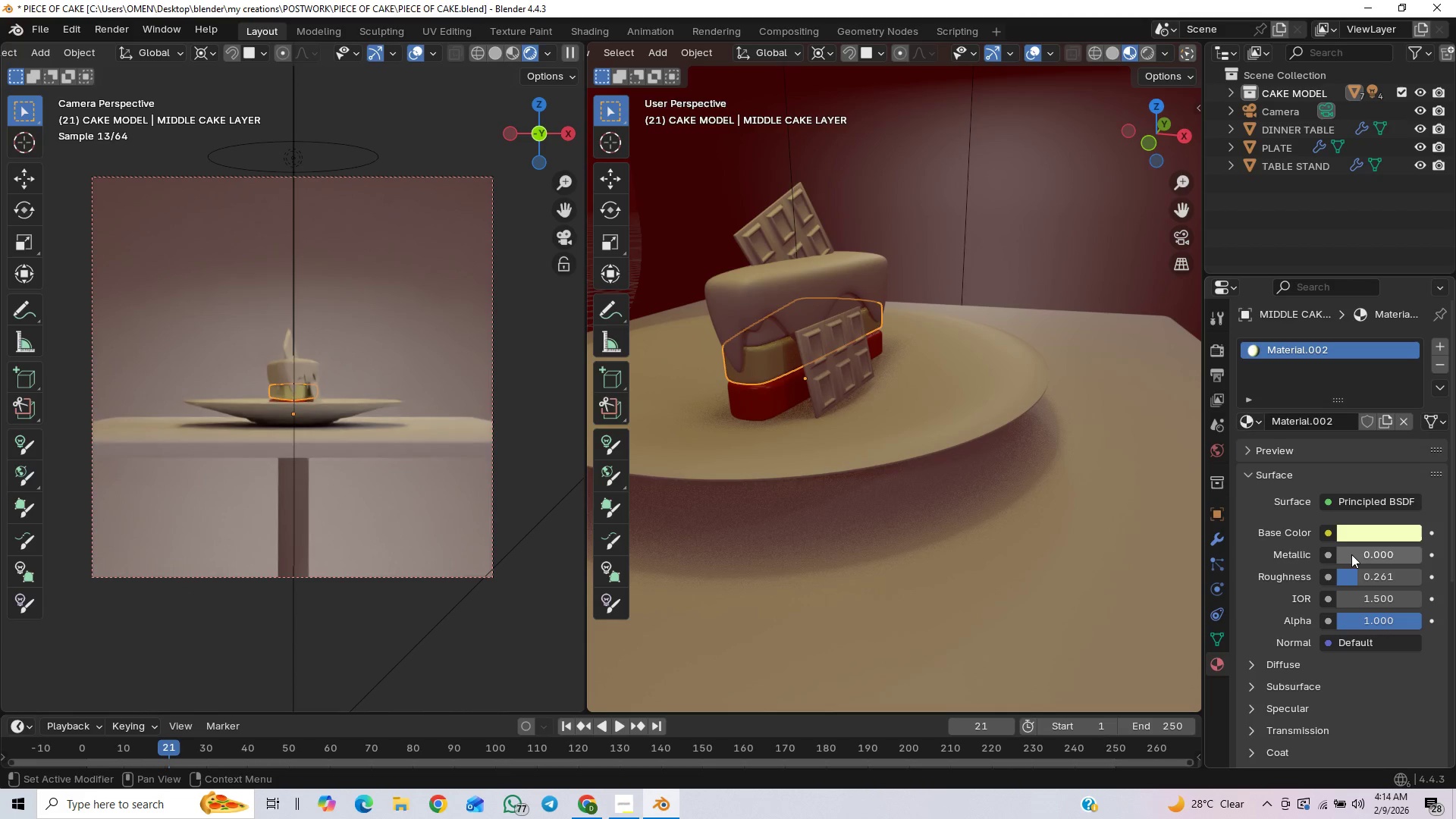 
left_click_drag(start_coordinate=[1350, 553], to_coordinate=[193, 553])
 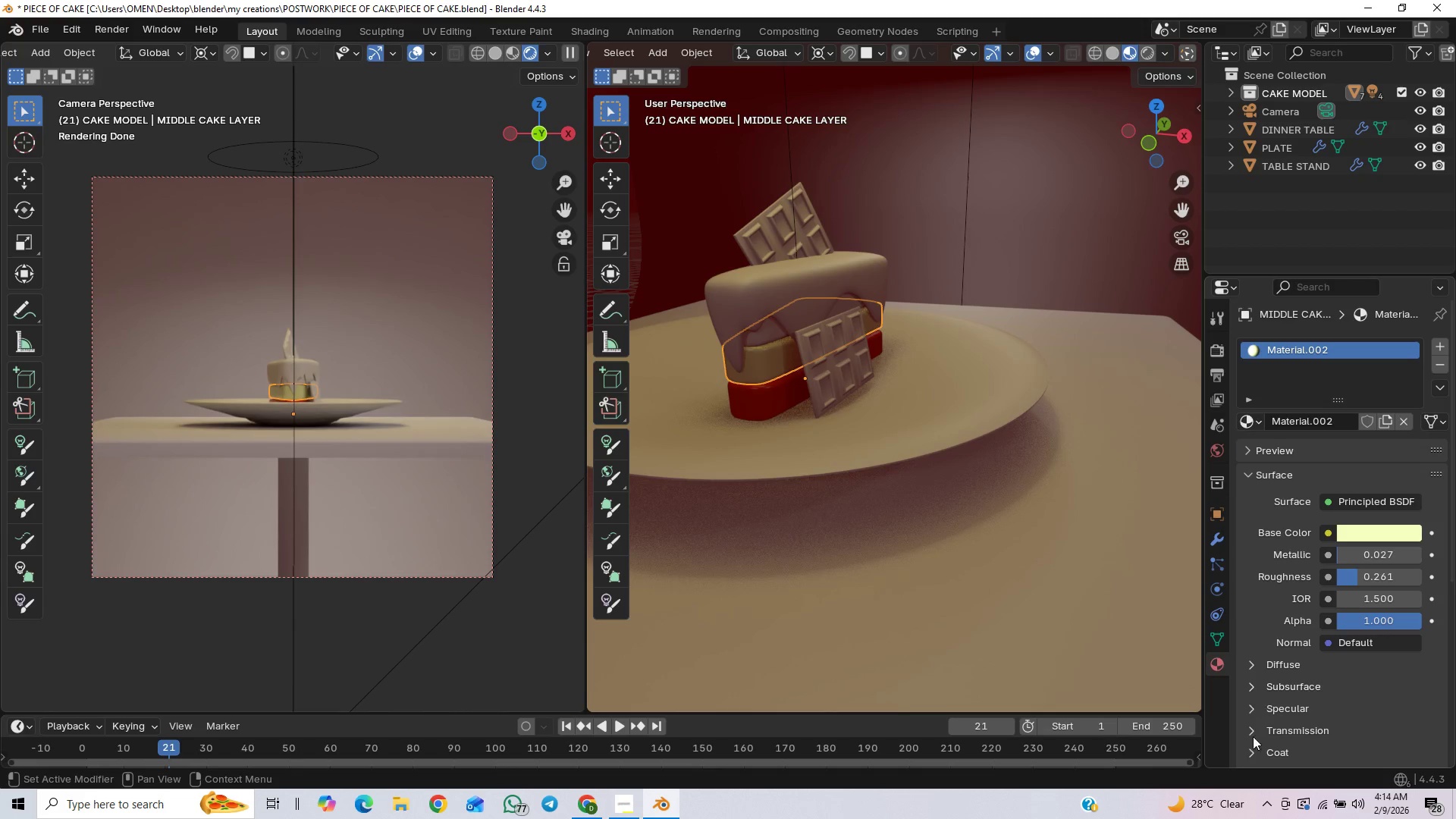 
scroll: coordinate [1250, 699], scroll_direction: down, amount: 2.0
 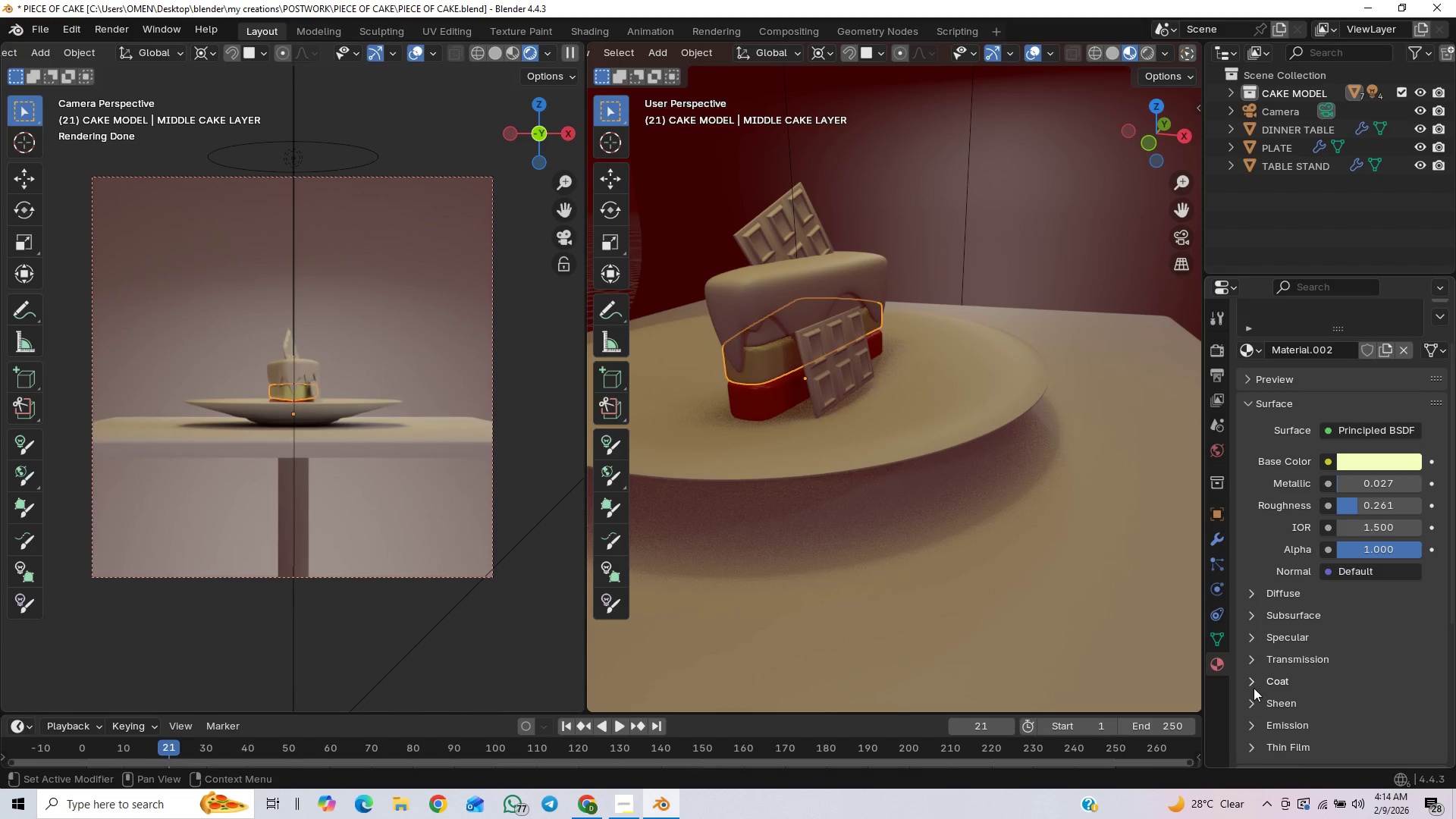 
left_click([1254, 688])
 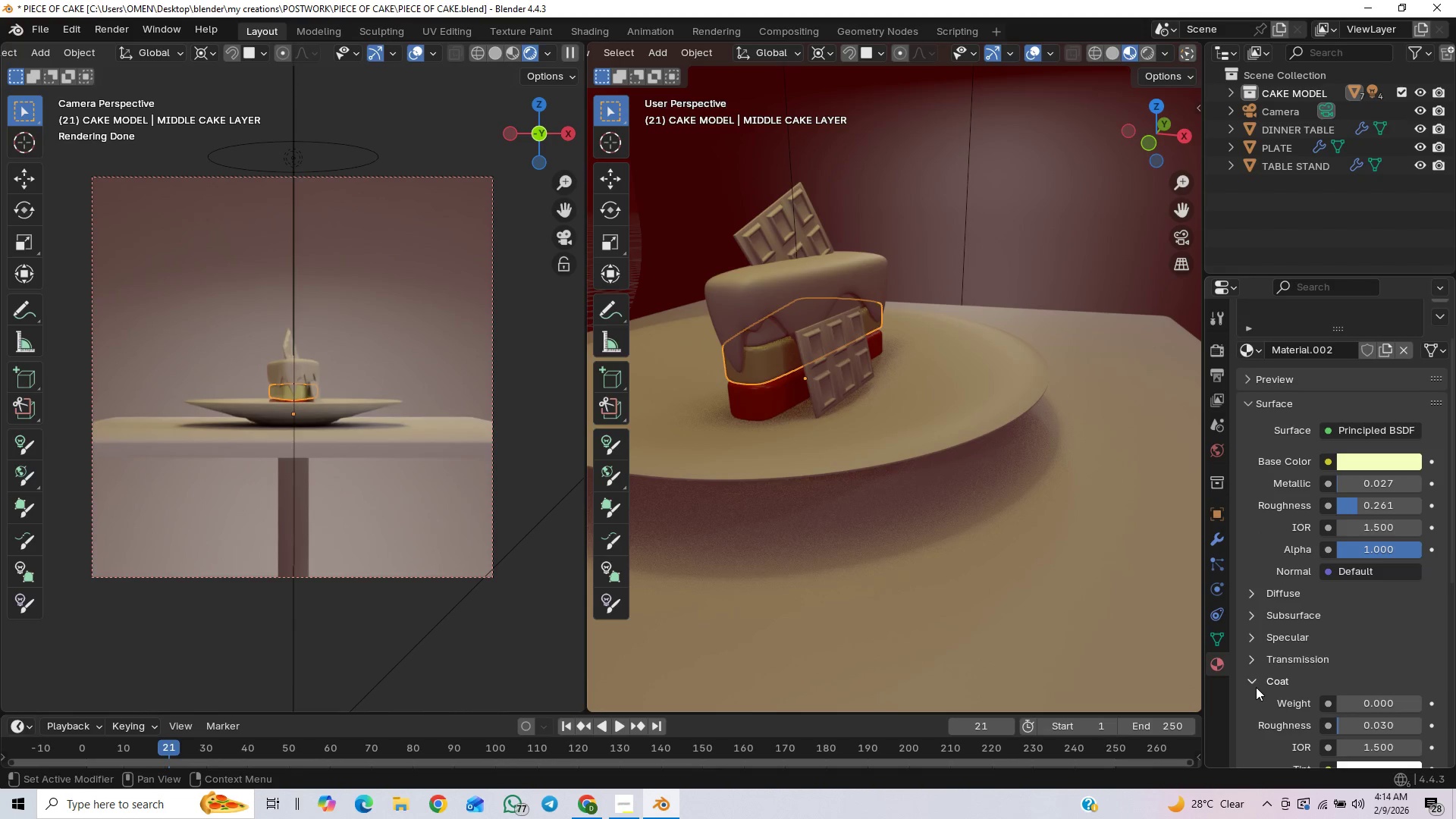 
scroll: coordinate [1258, 685], scroll_direction: down, amount: 1.0
 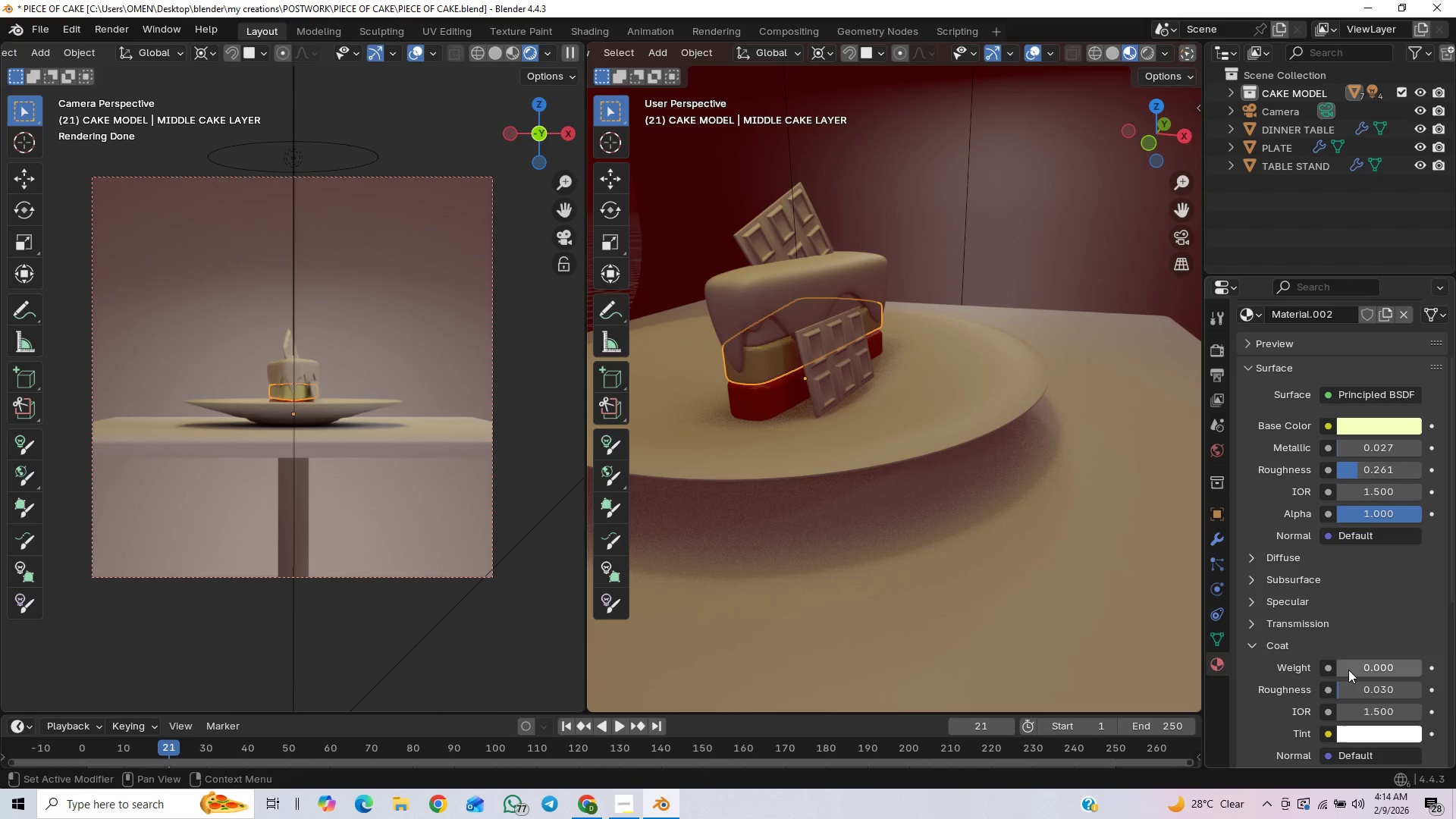 
left_click_drag(start_coordinate=[1353, 667], to_coordinate=[164, 202])
 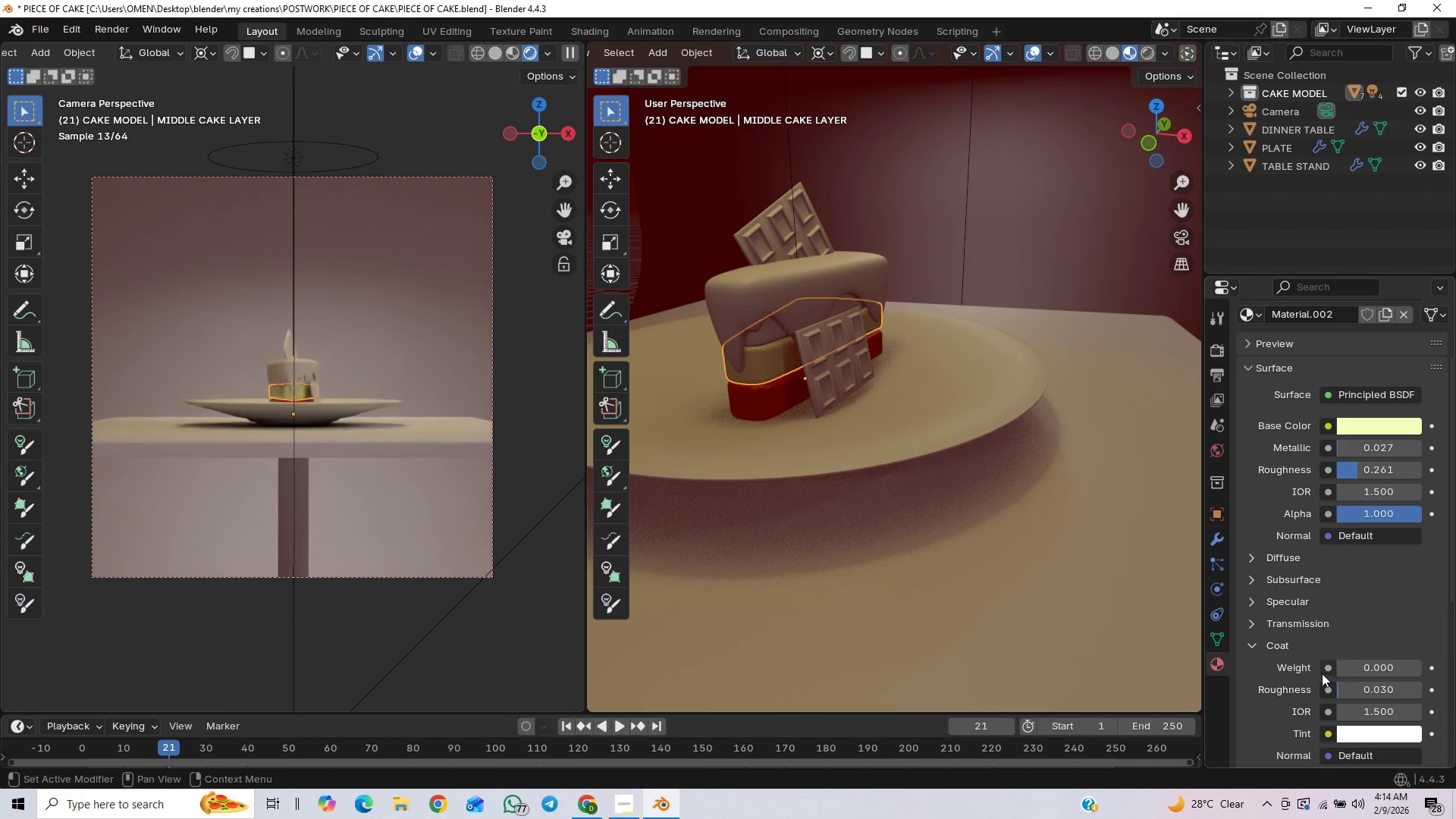 
key(Control+Z)
 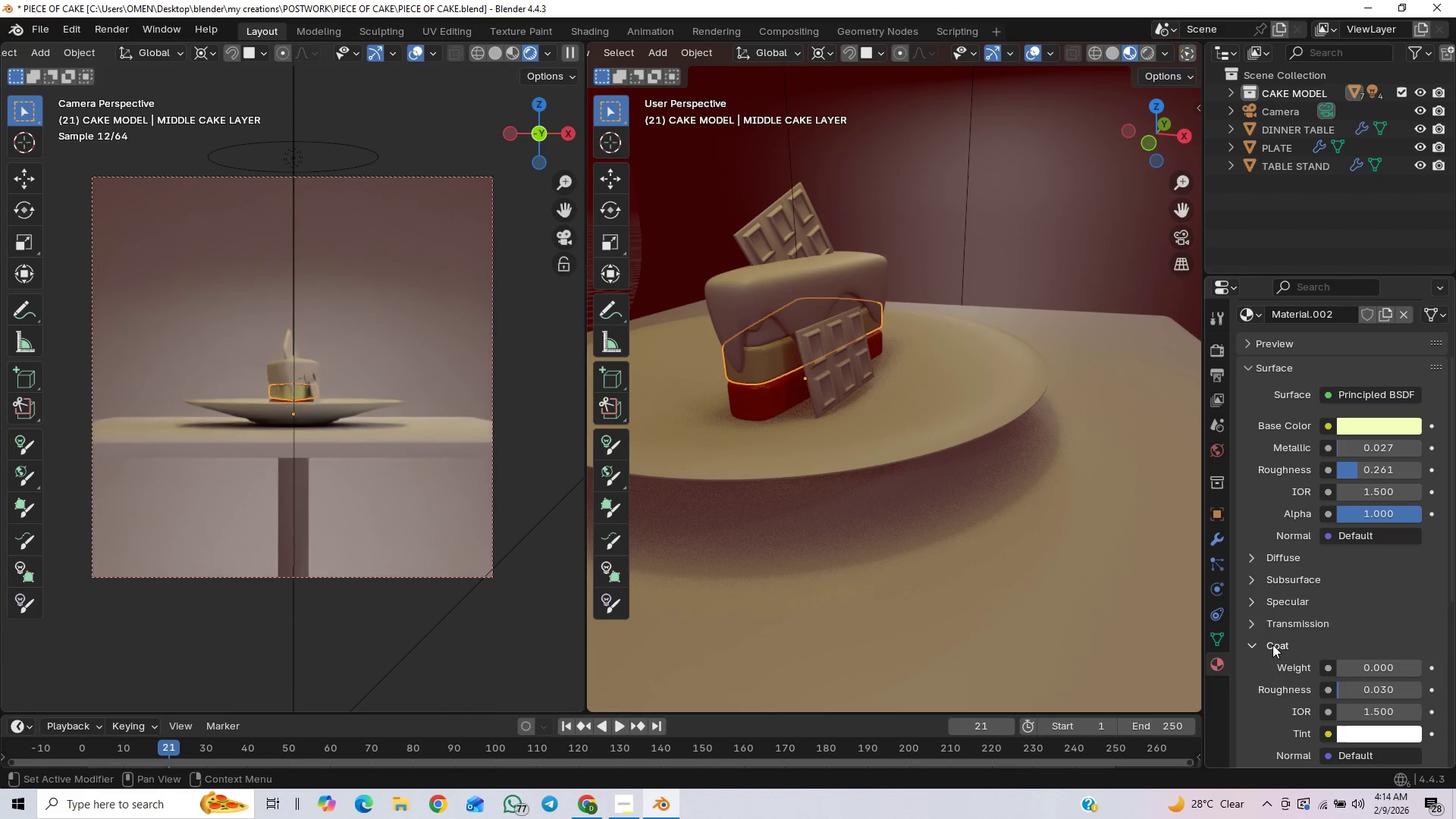 
left_click([1247, 647])
 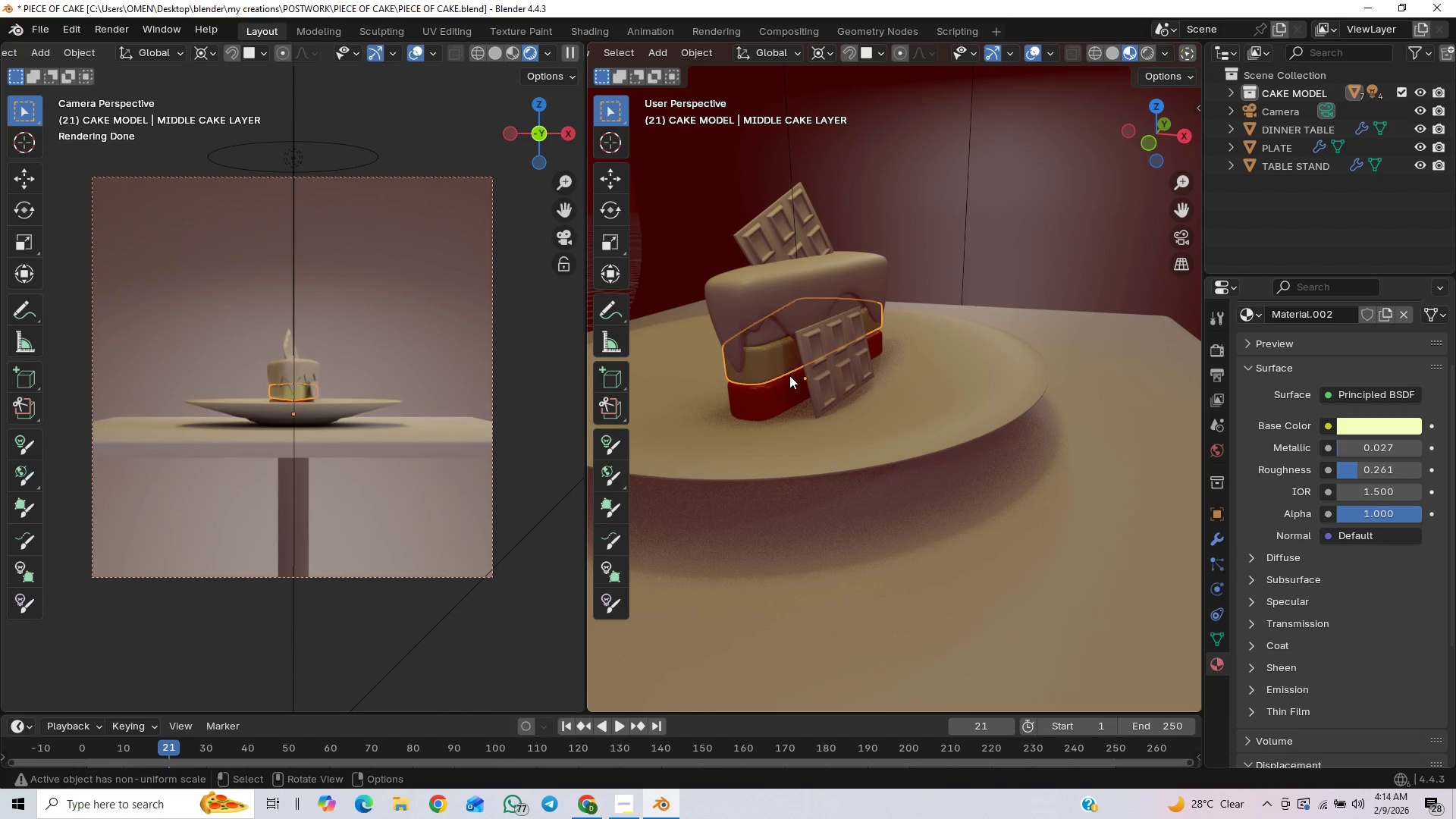 
left_click([850, 303])
 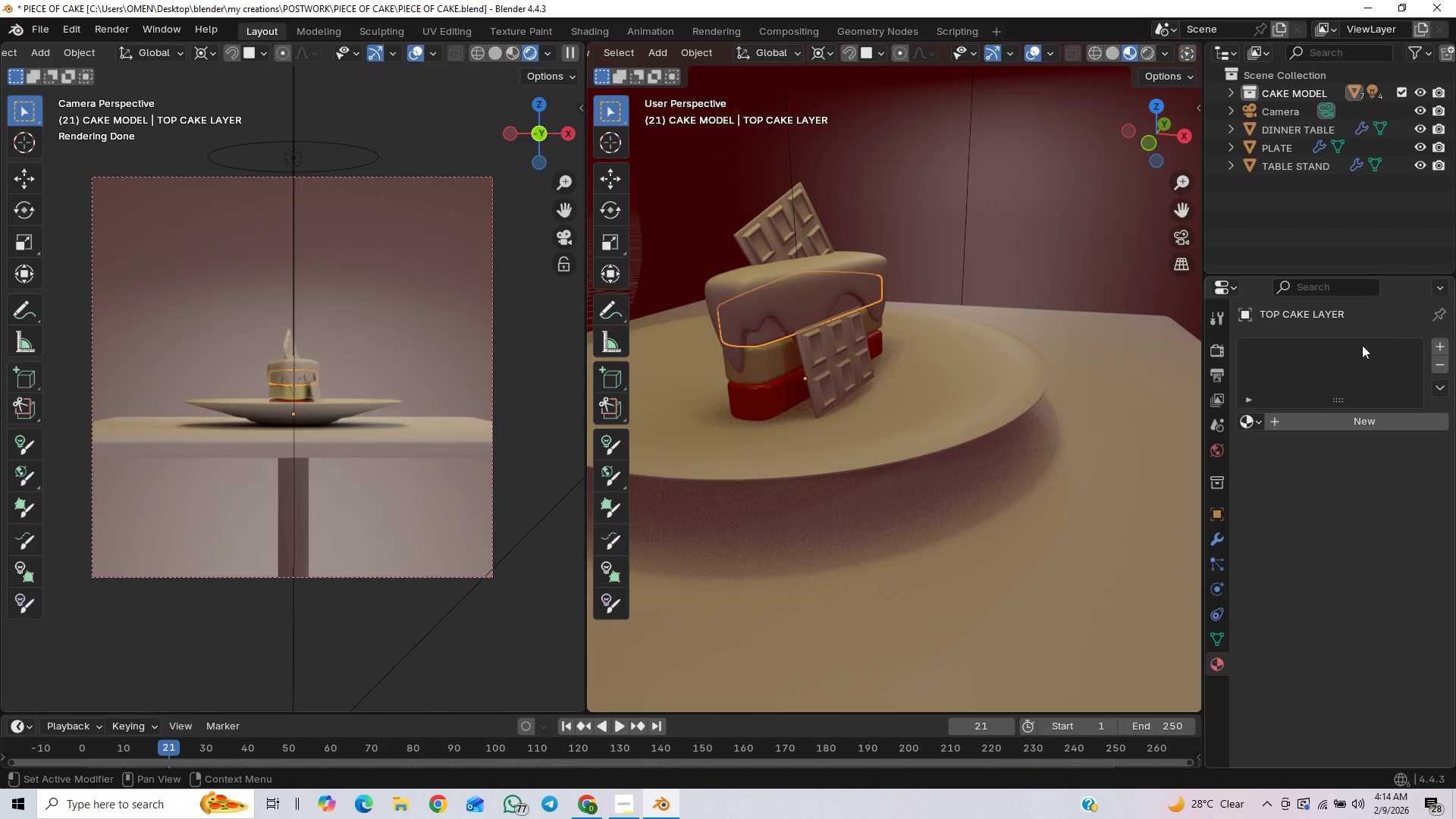 
left_click([1332, 426])
 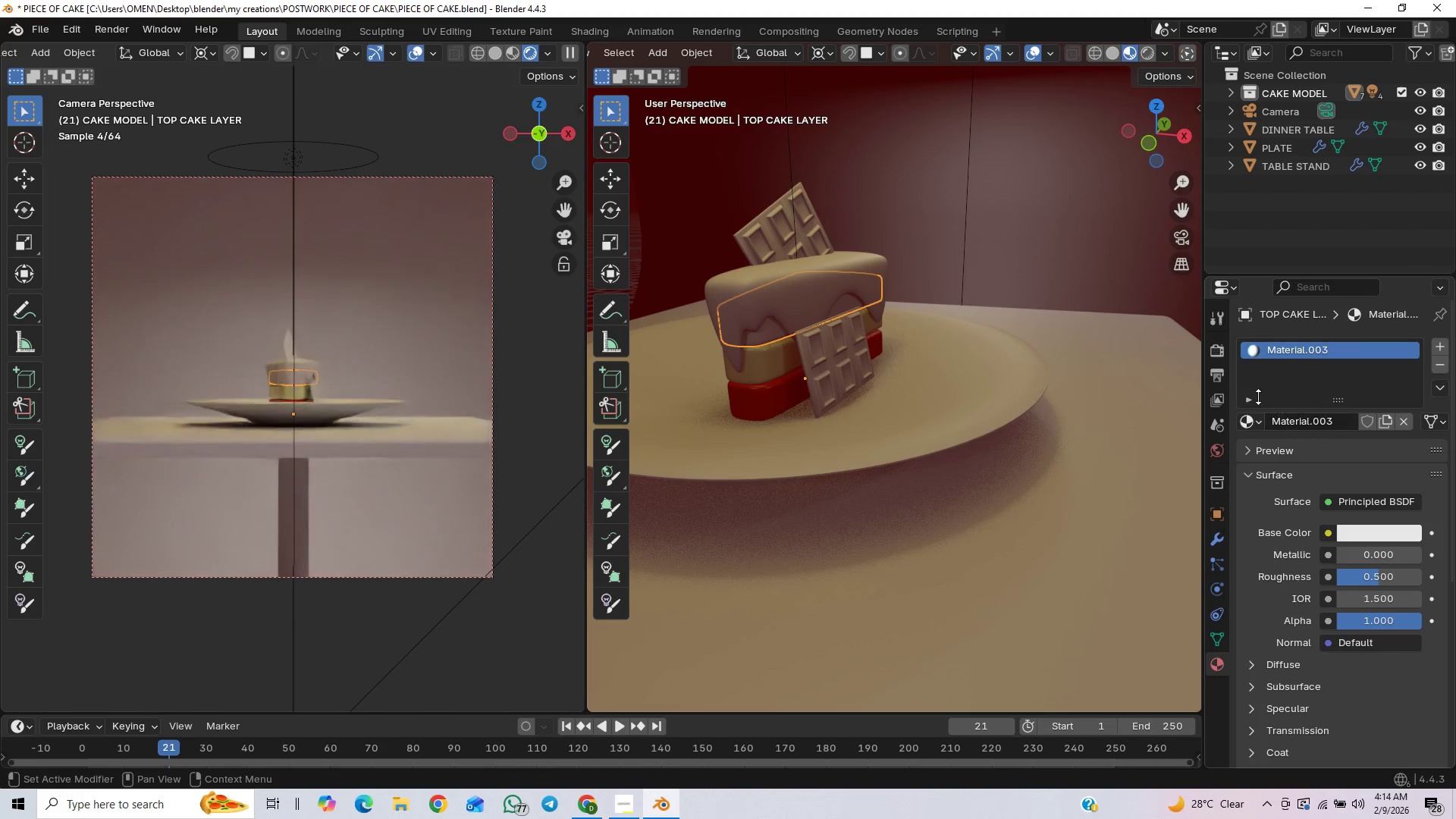 
key(Control+S)
 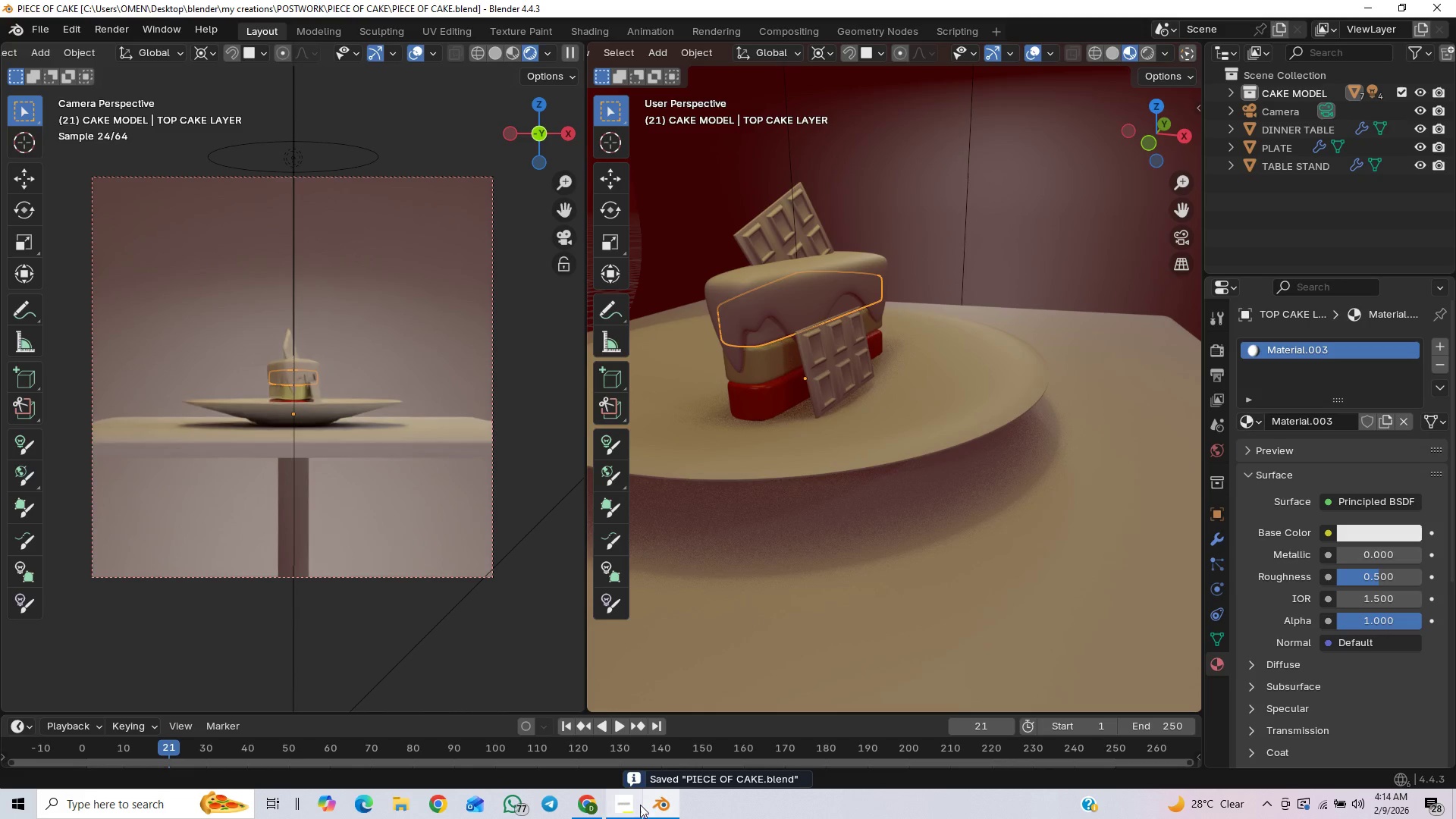 
left_click([631, 808])